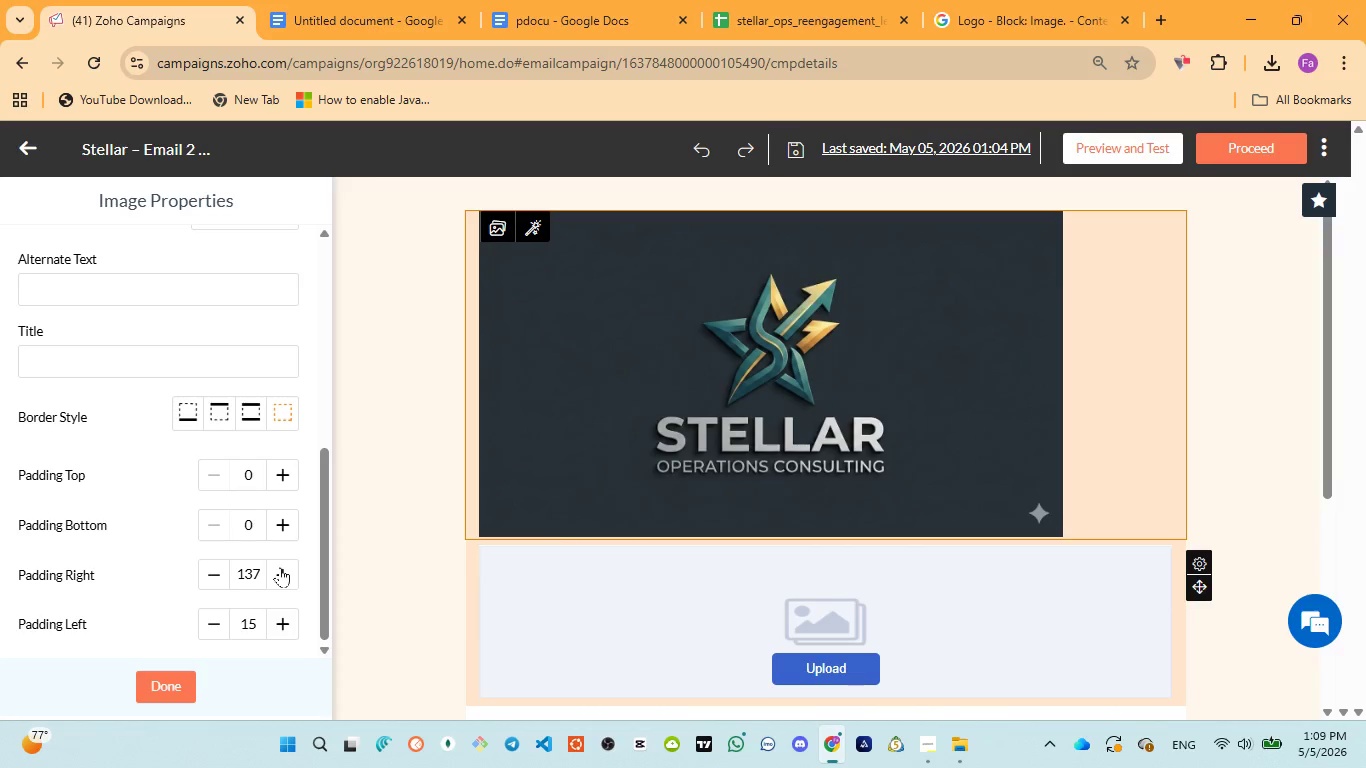 
triple_click([280, 567])
 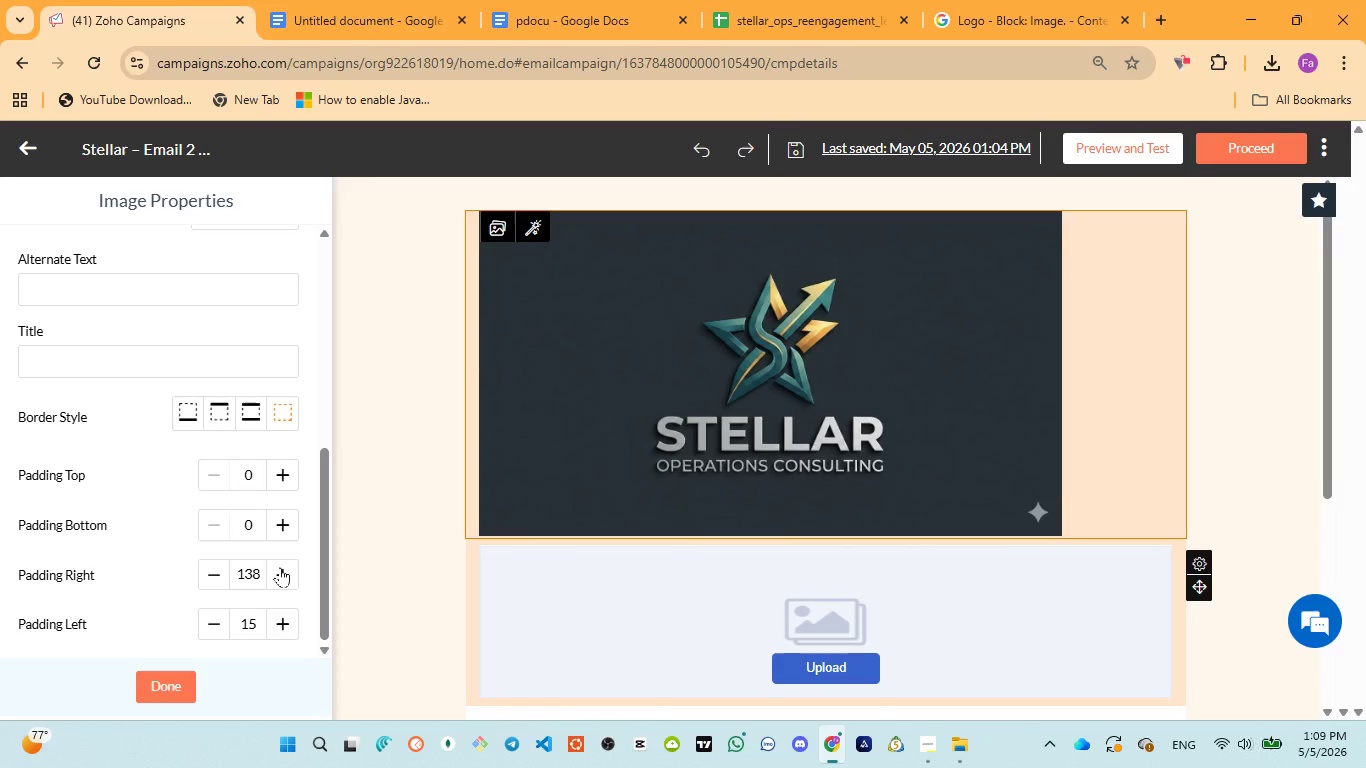 
triple_click([280, 567])
 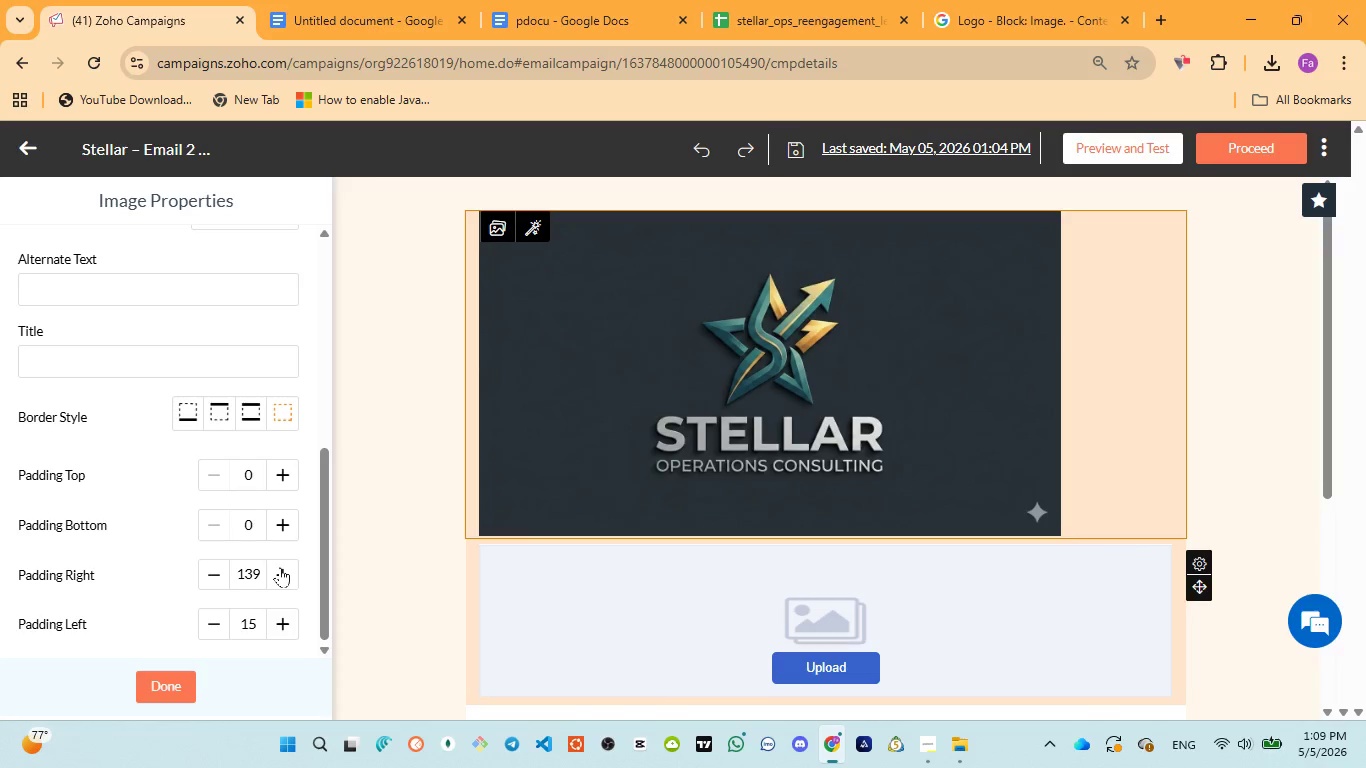 
triple_click([280, 567])
 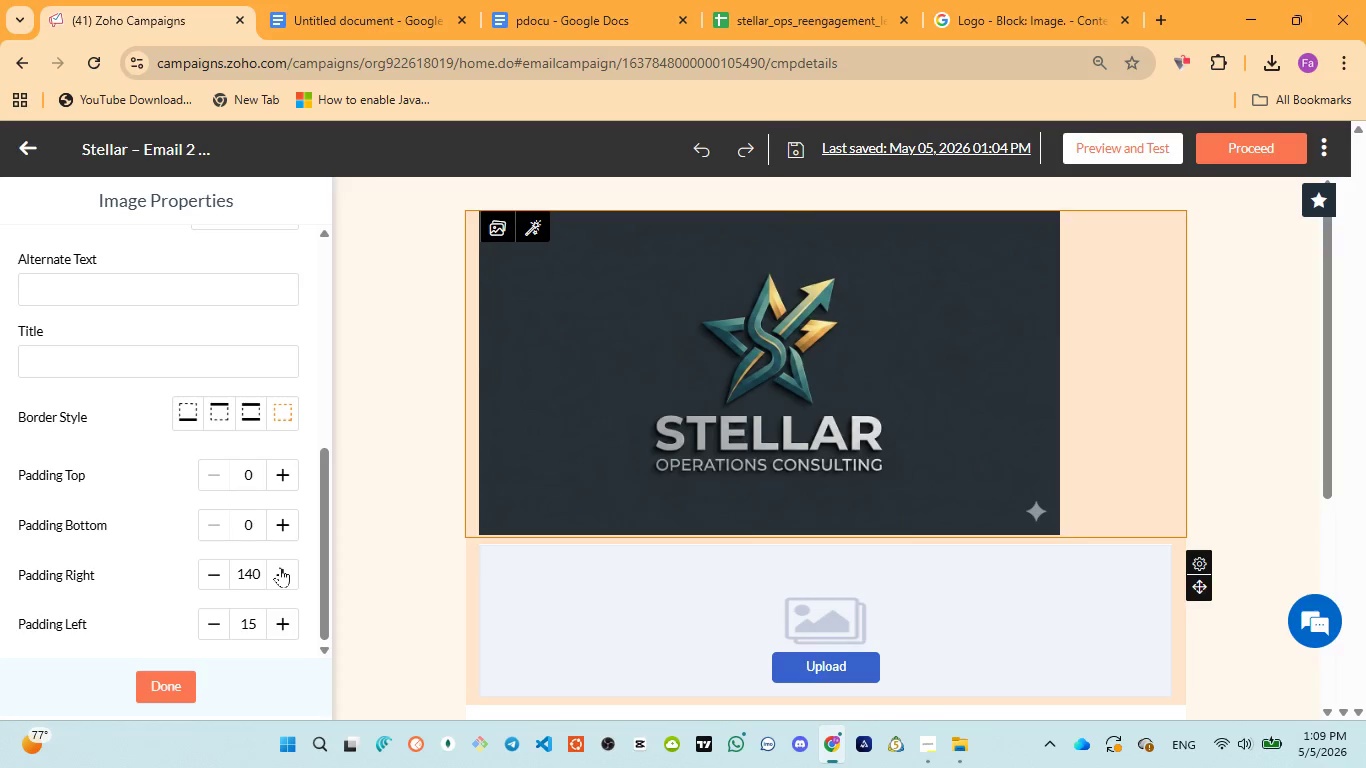 
triple_click([280, 567])
 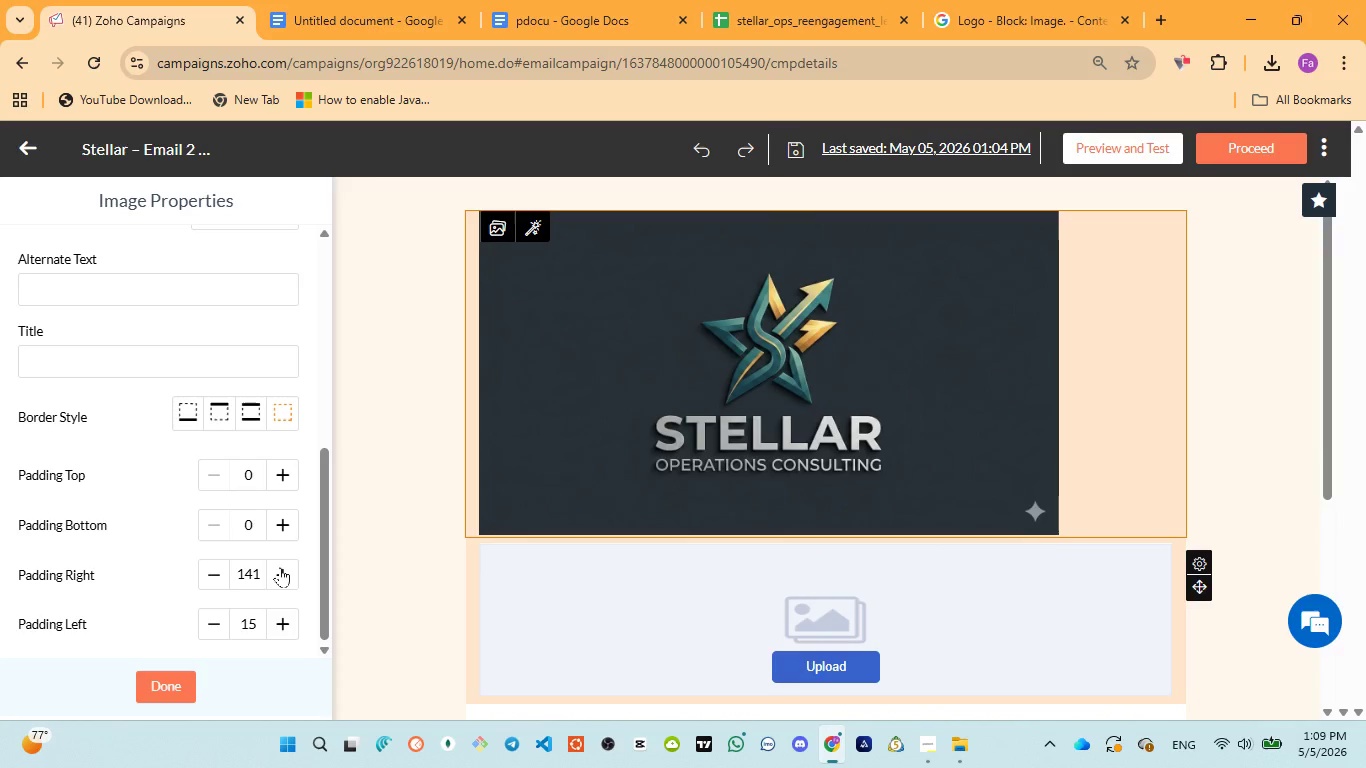 
triple_click([280, 567])
 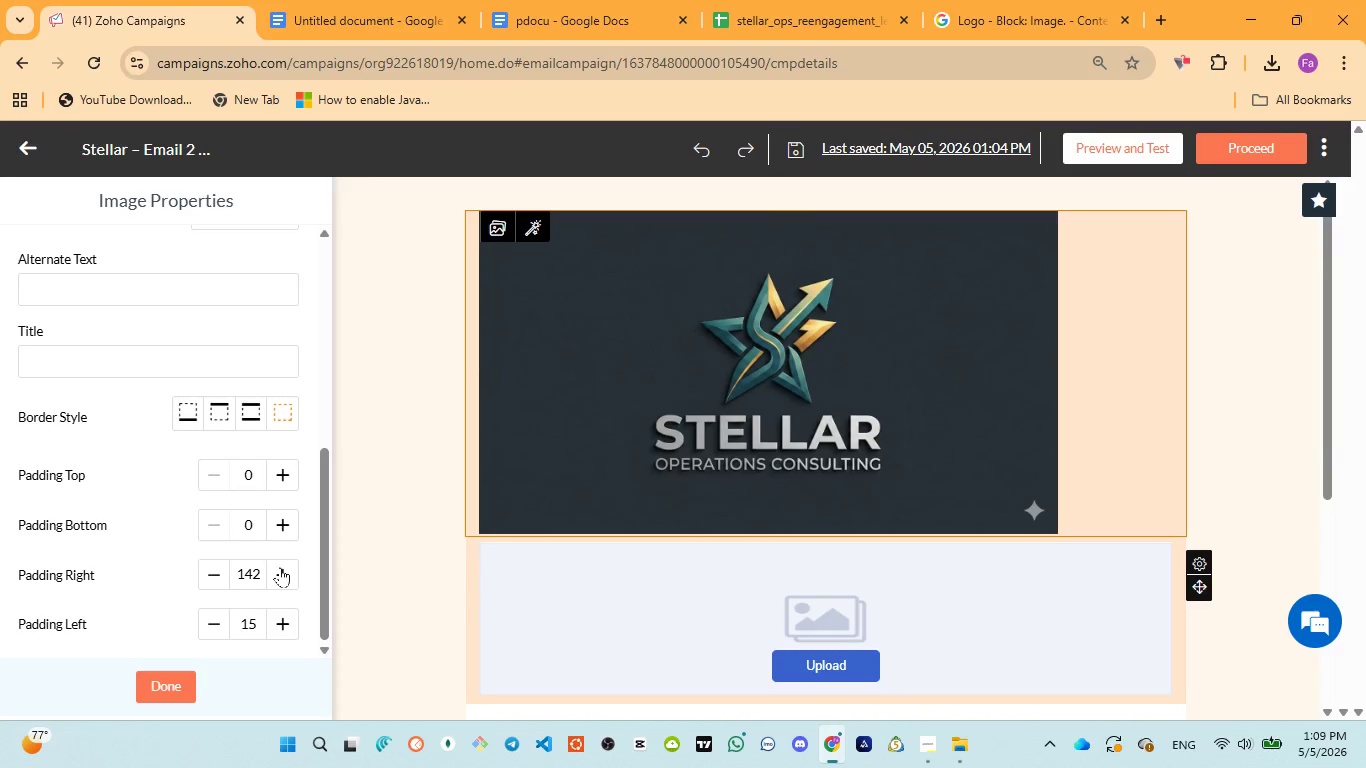 
triple_click([280, 567])
 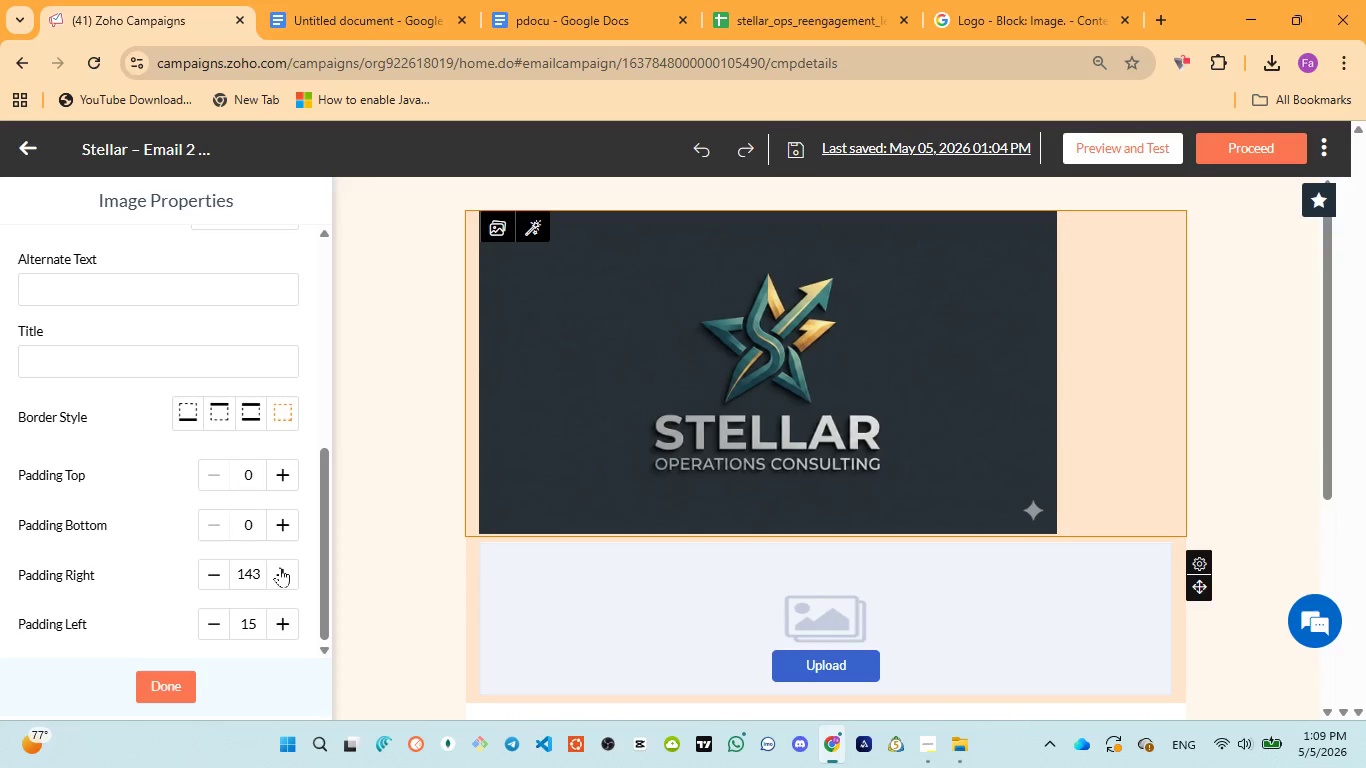 
triple_click([280, 567])
 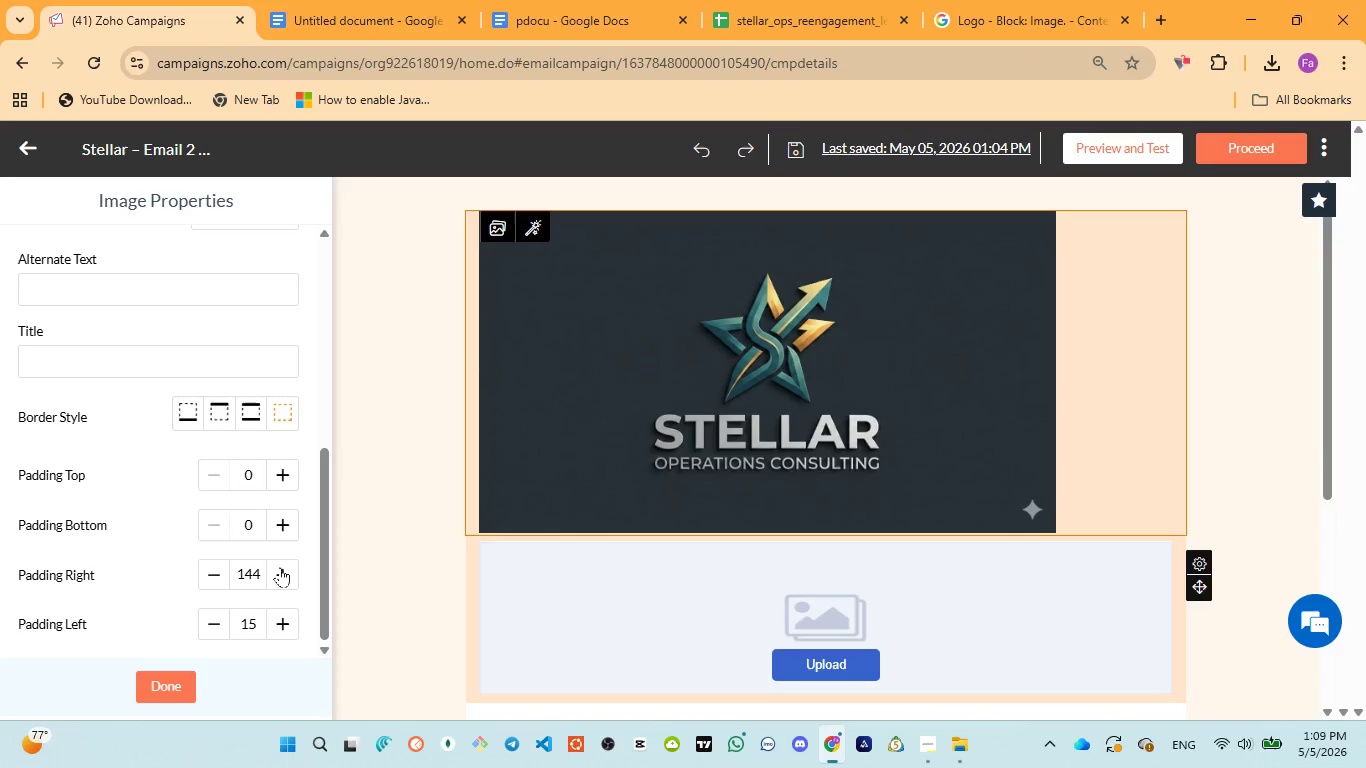 
triple_click([280, 567])
 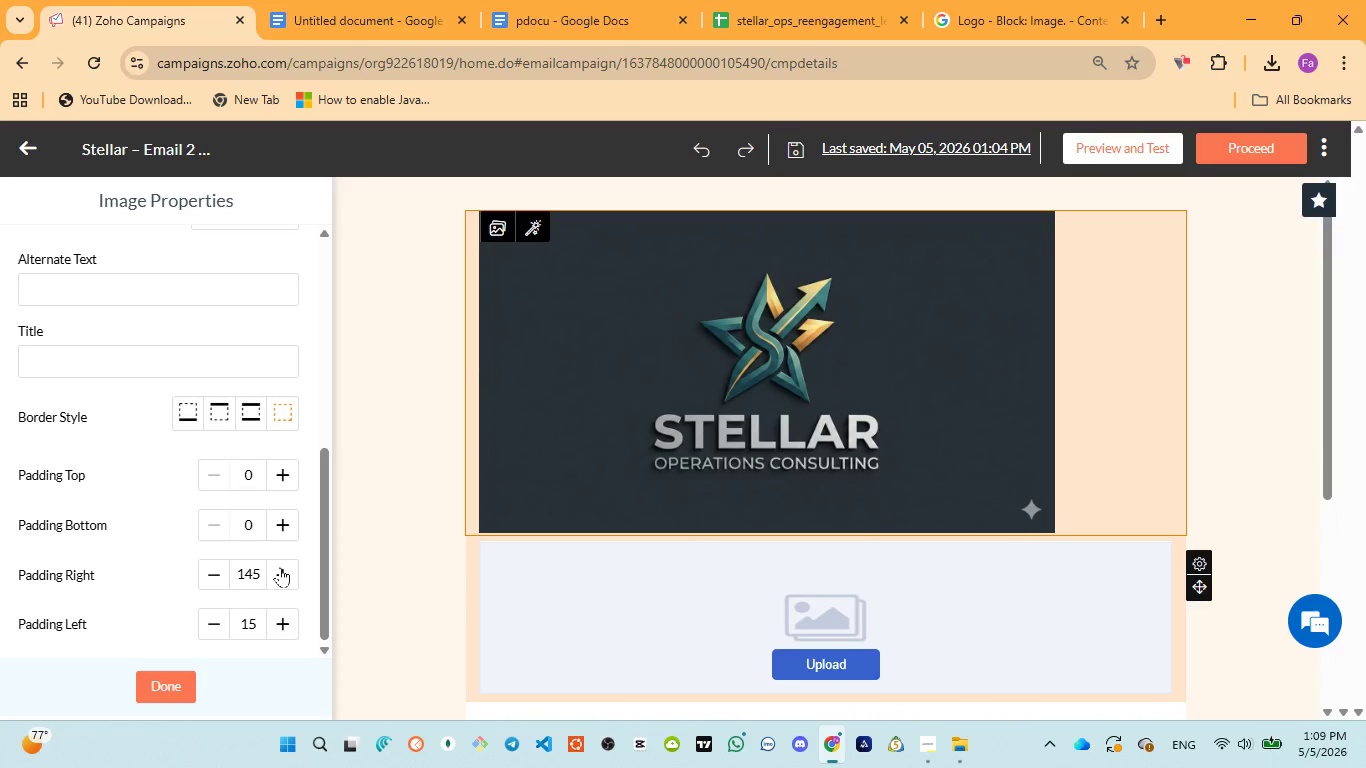 
triple_click([280, 567])
 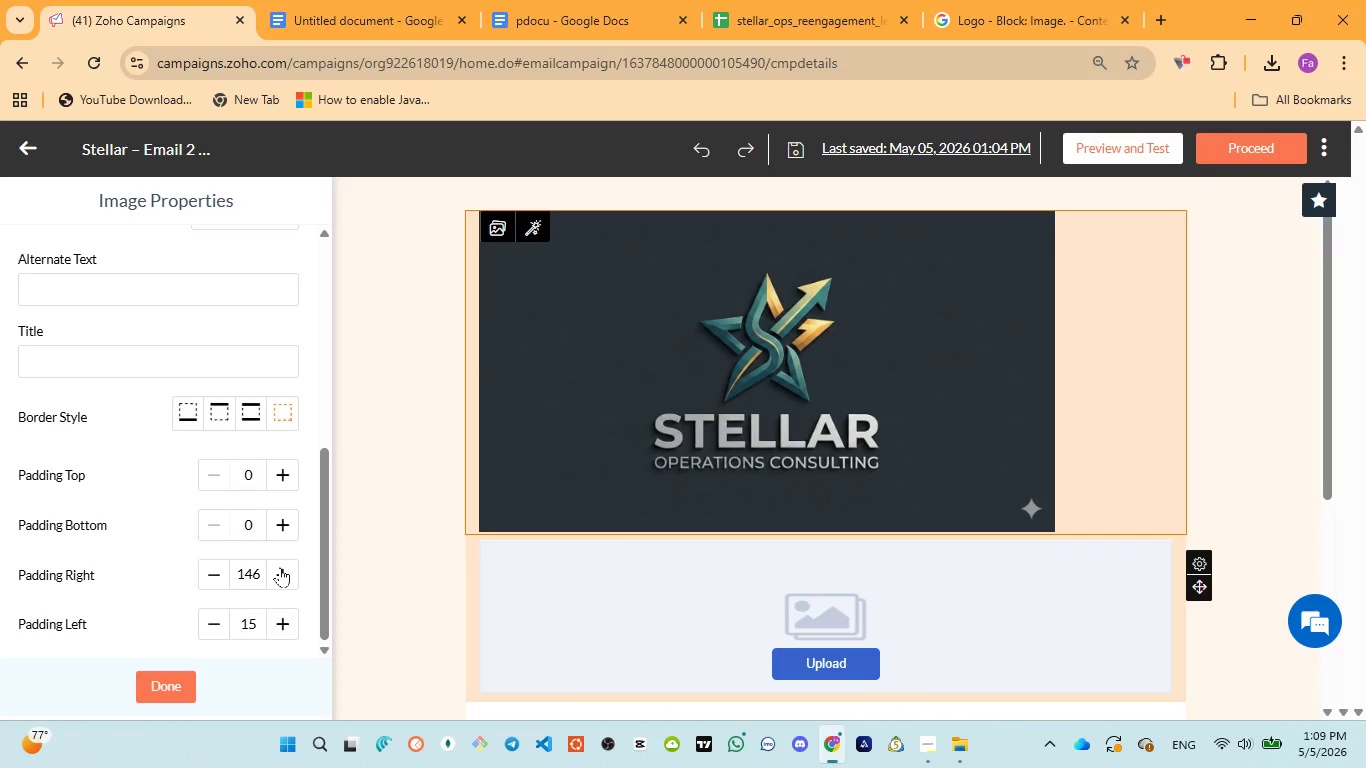 
triple_click([280, 567])
 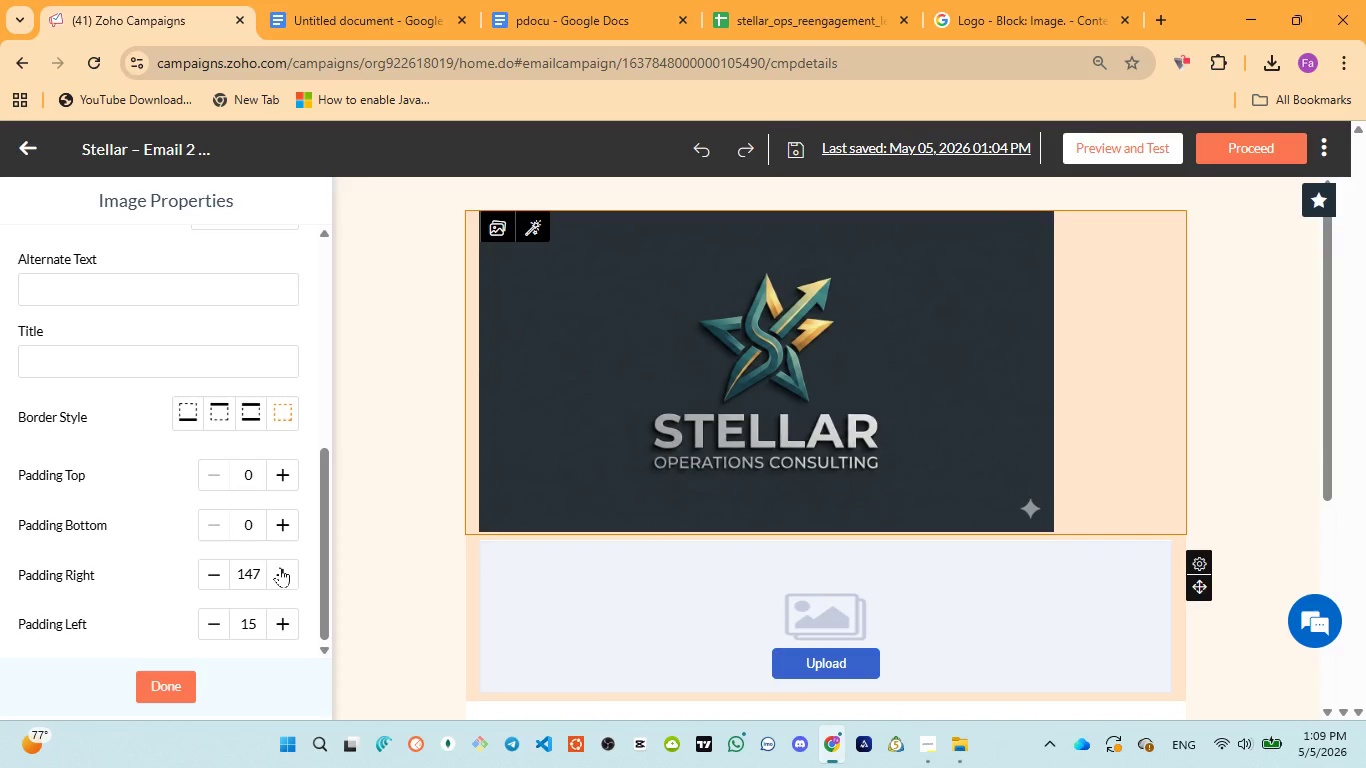 
triple_click([280, 567])
 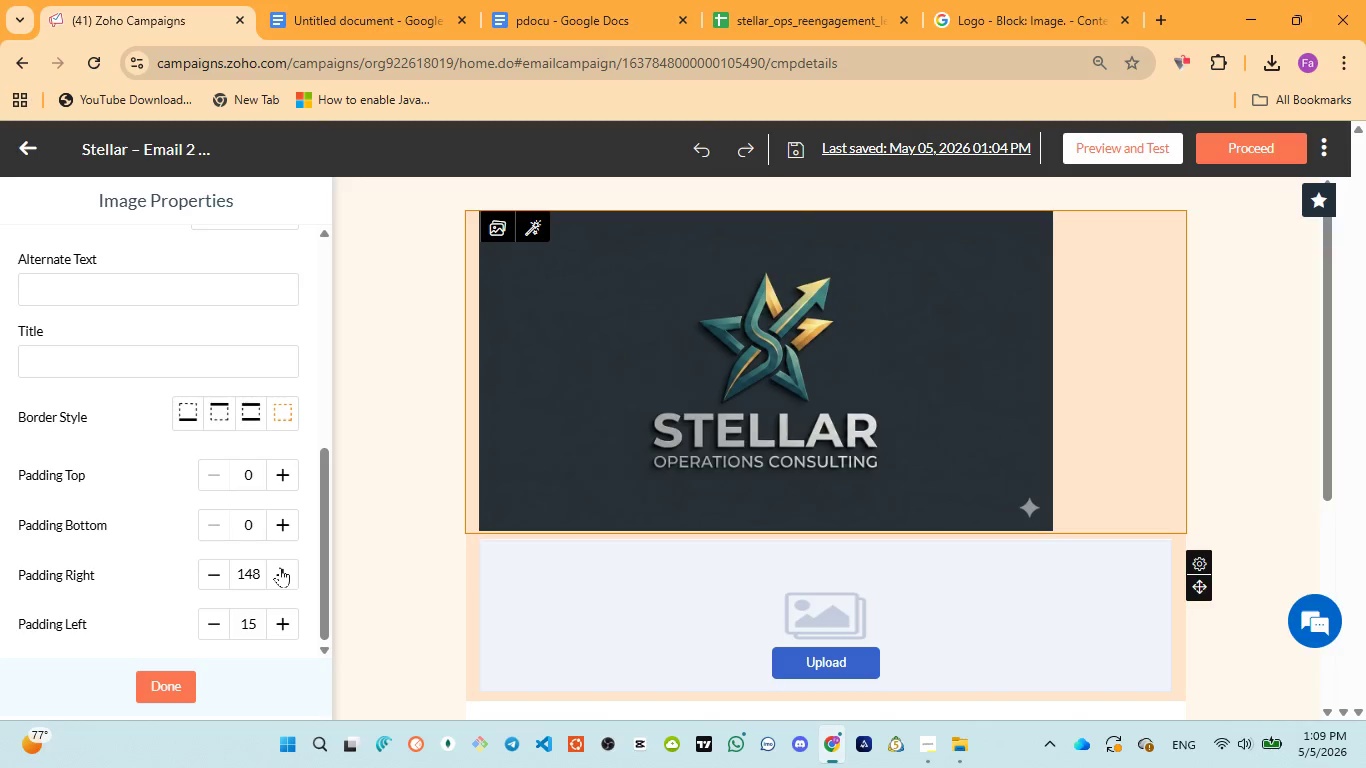 
triple_click([280, 567])
 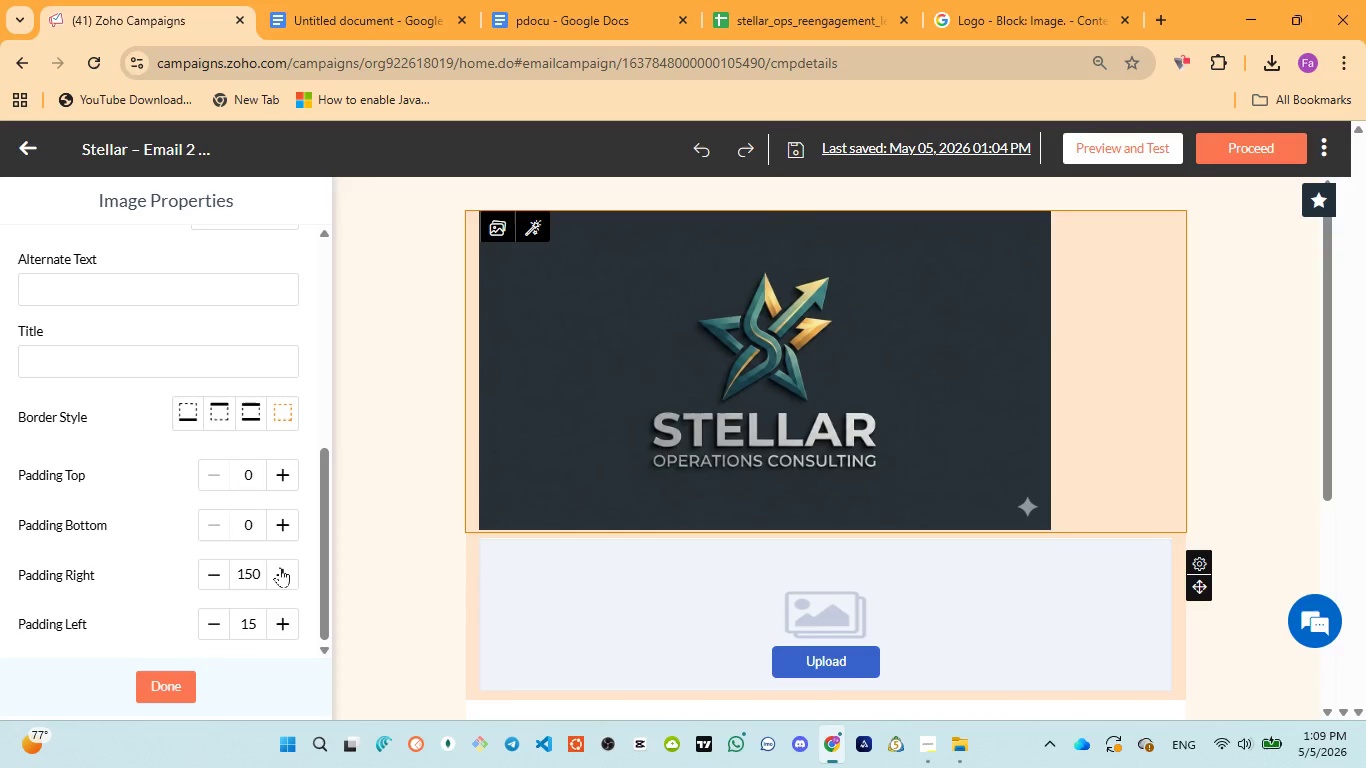 
double_click([280, 567])
 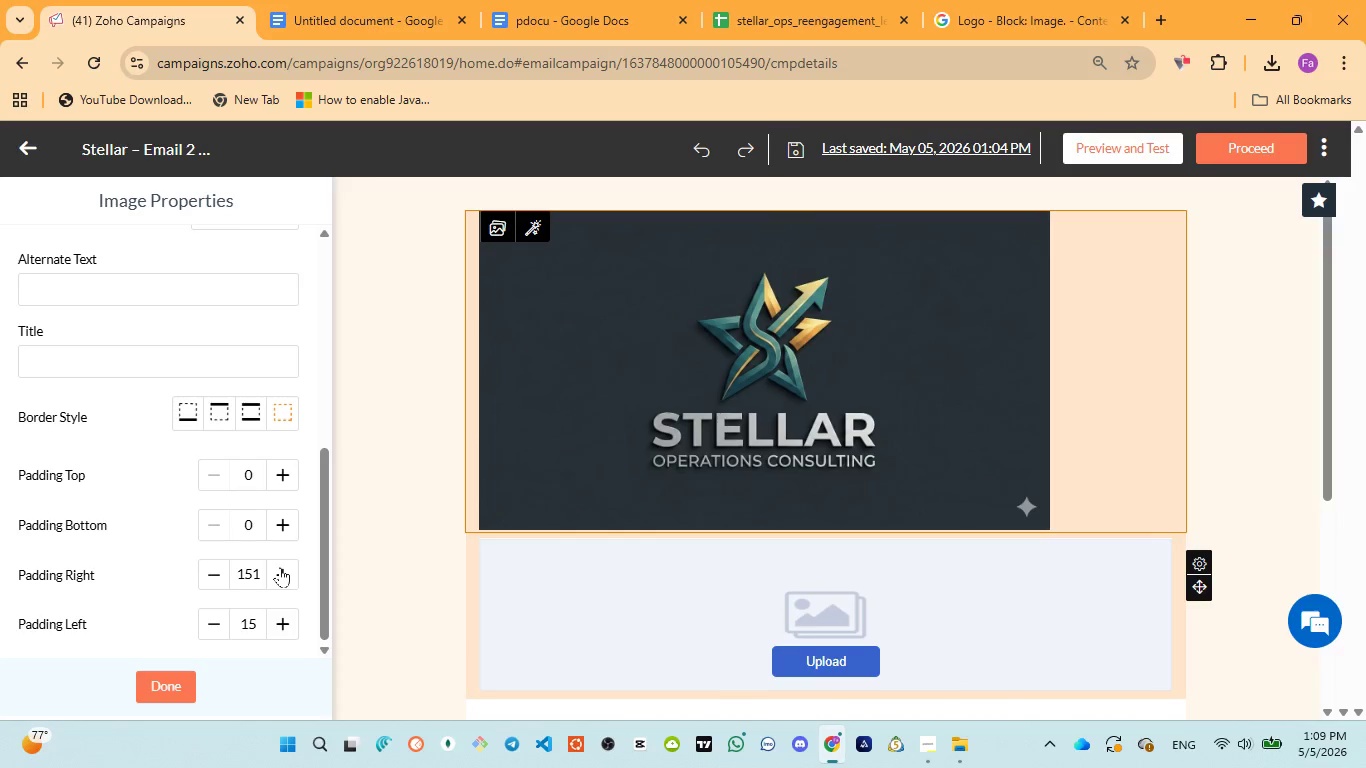 
triple_click([280, 567])
 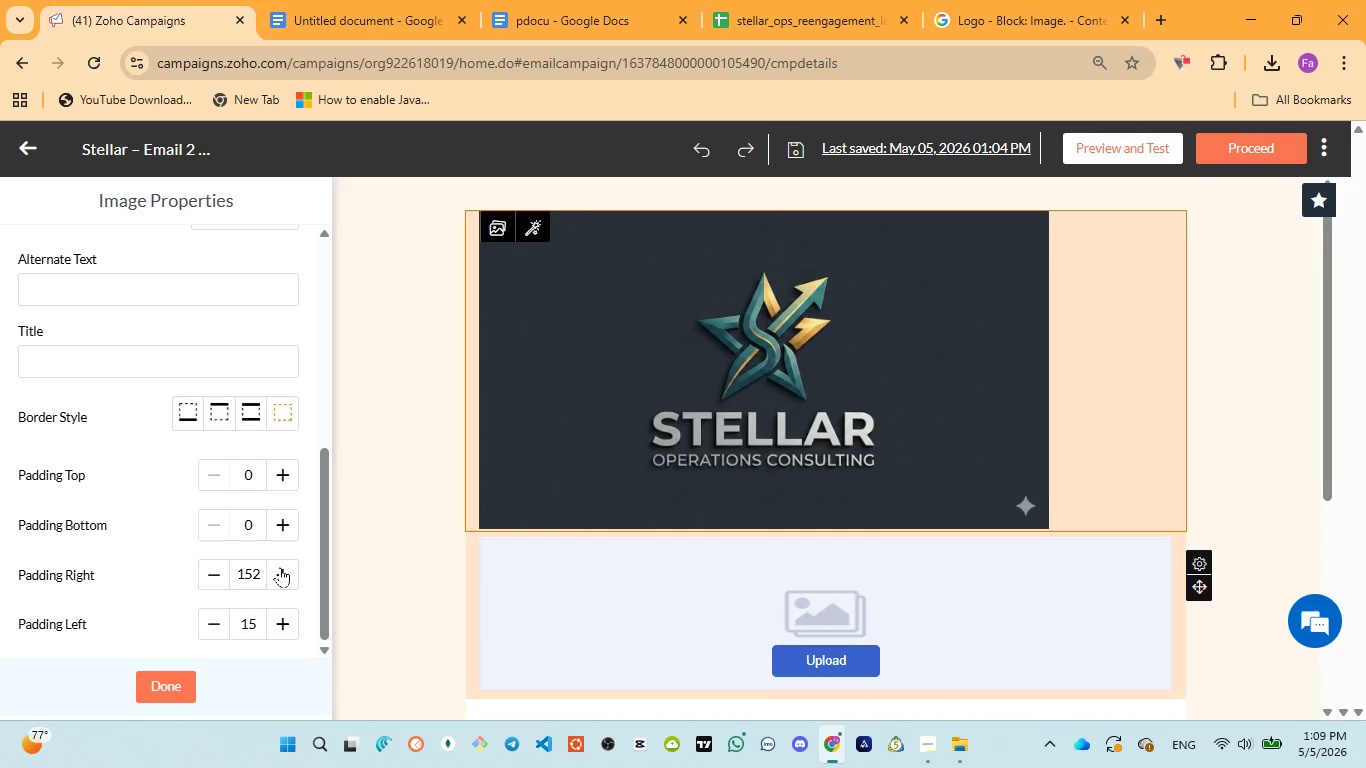 
triple_click([280, 567])
 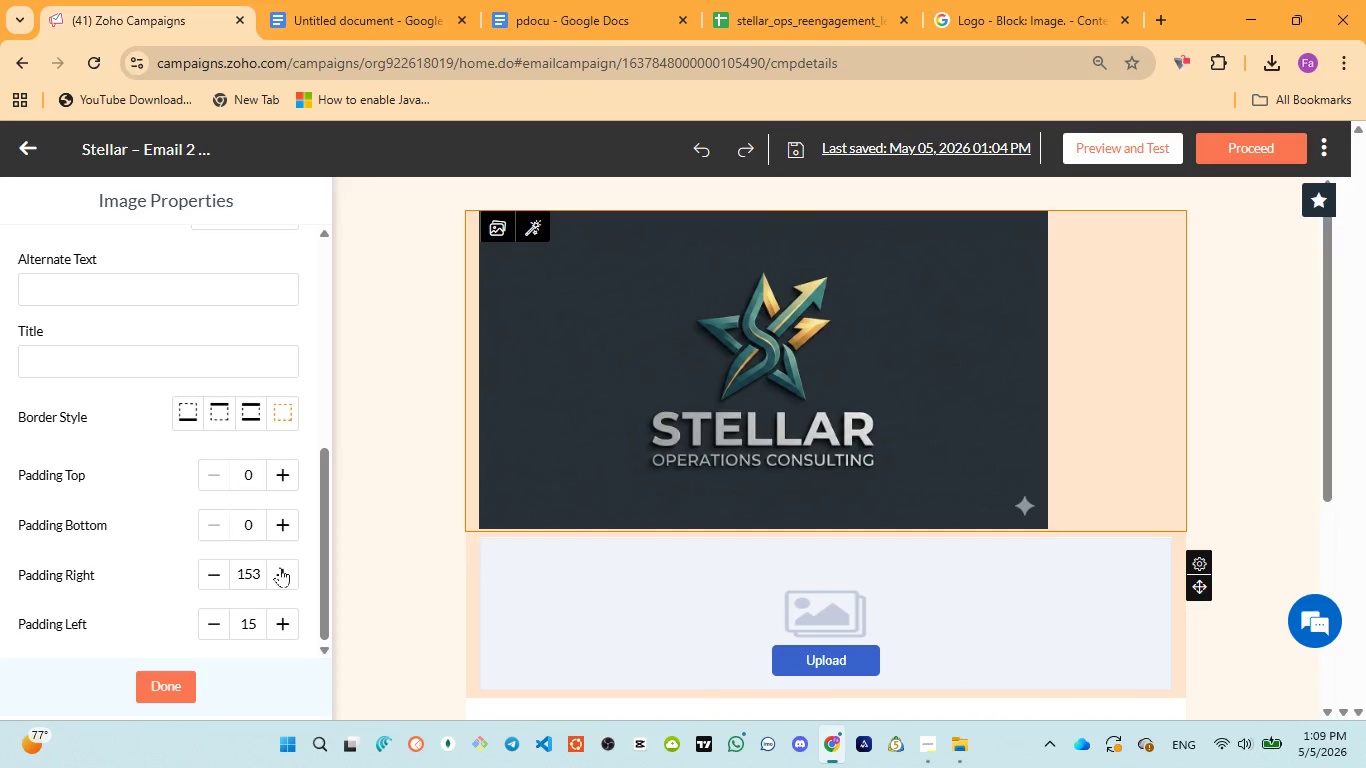 
triple_click([280, 567])
 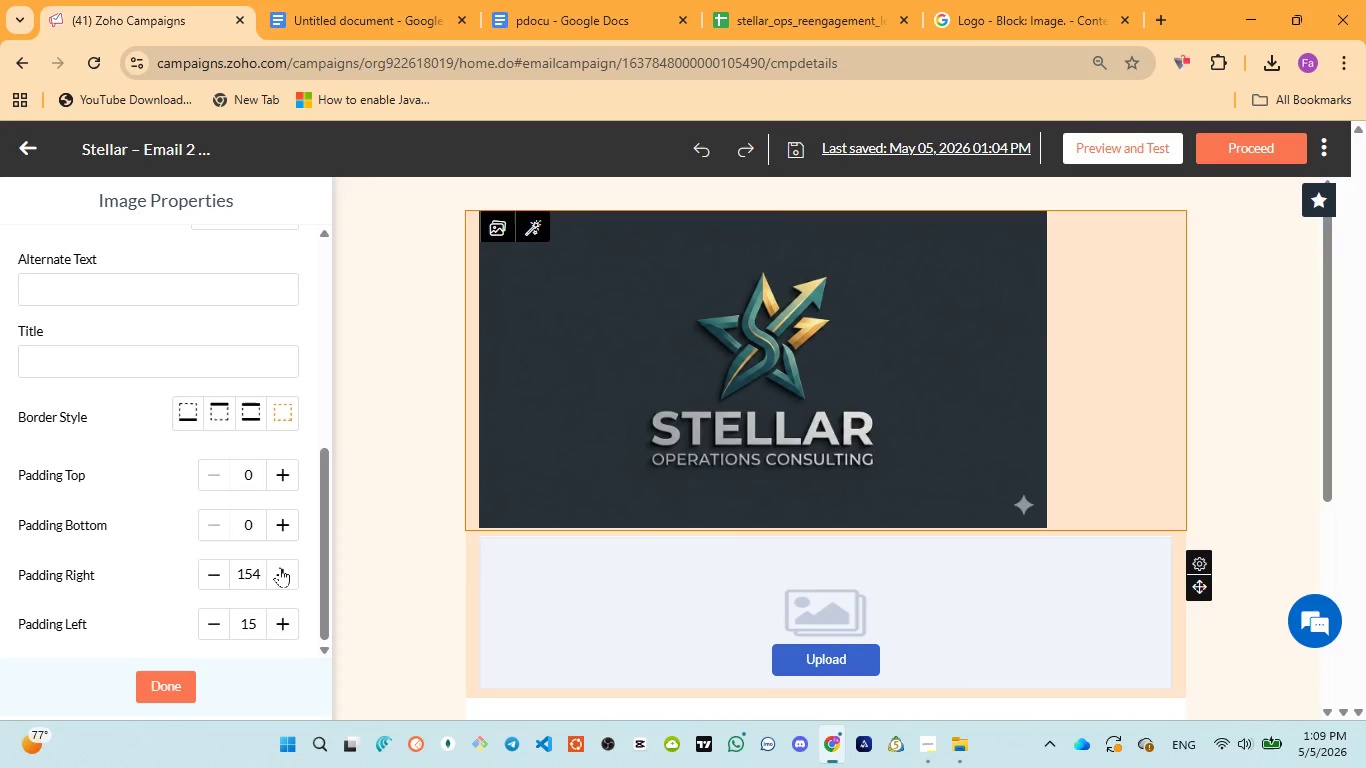 
triple_click([280, 567])
 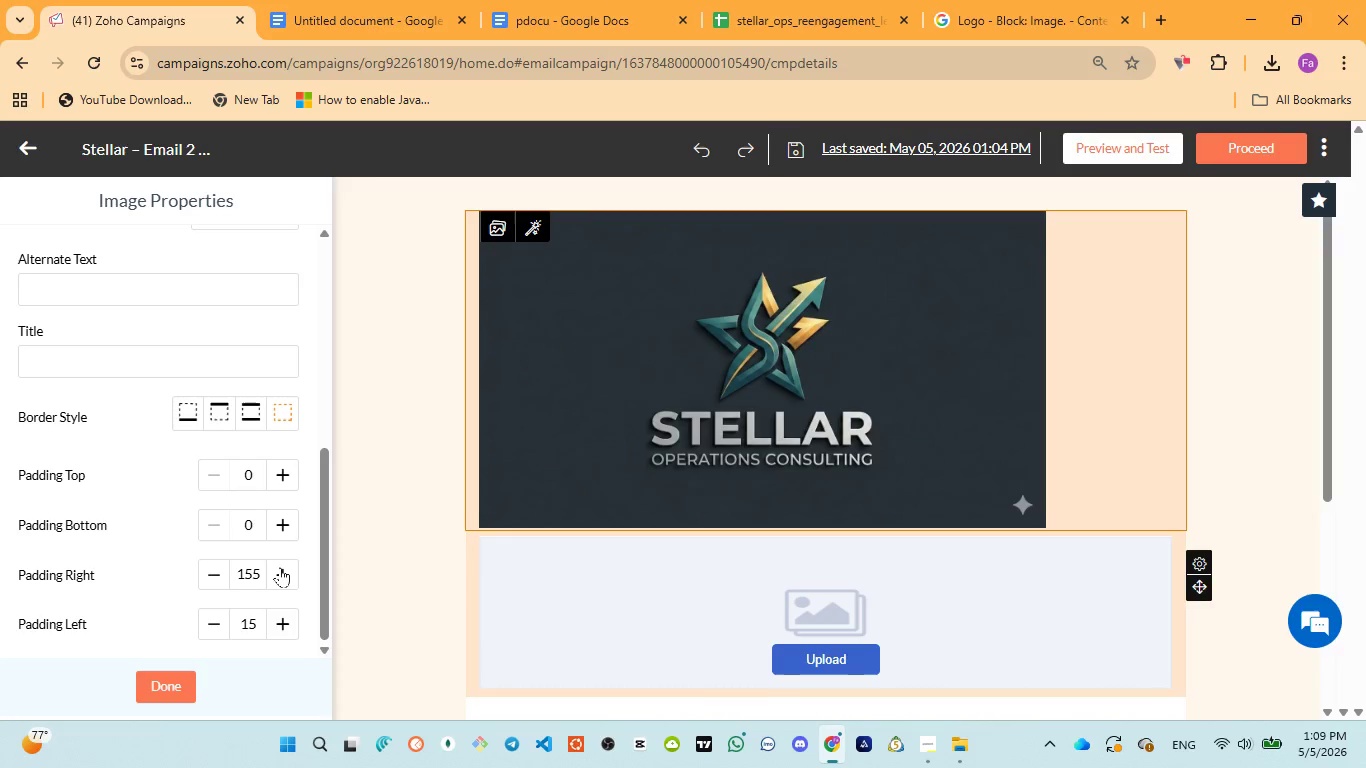 
triple_click([280, 567])
 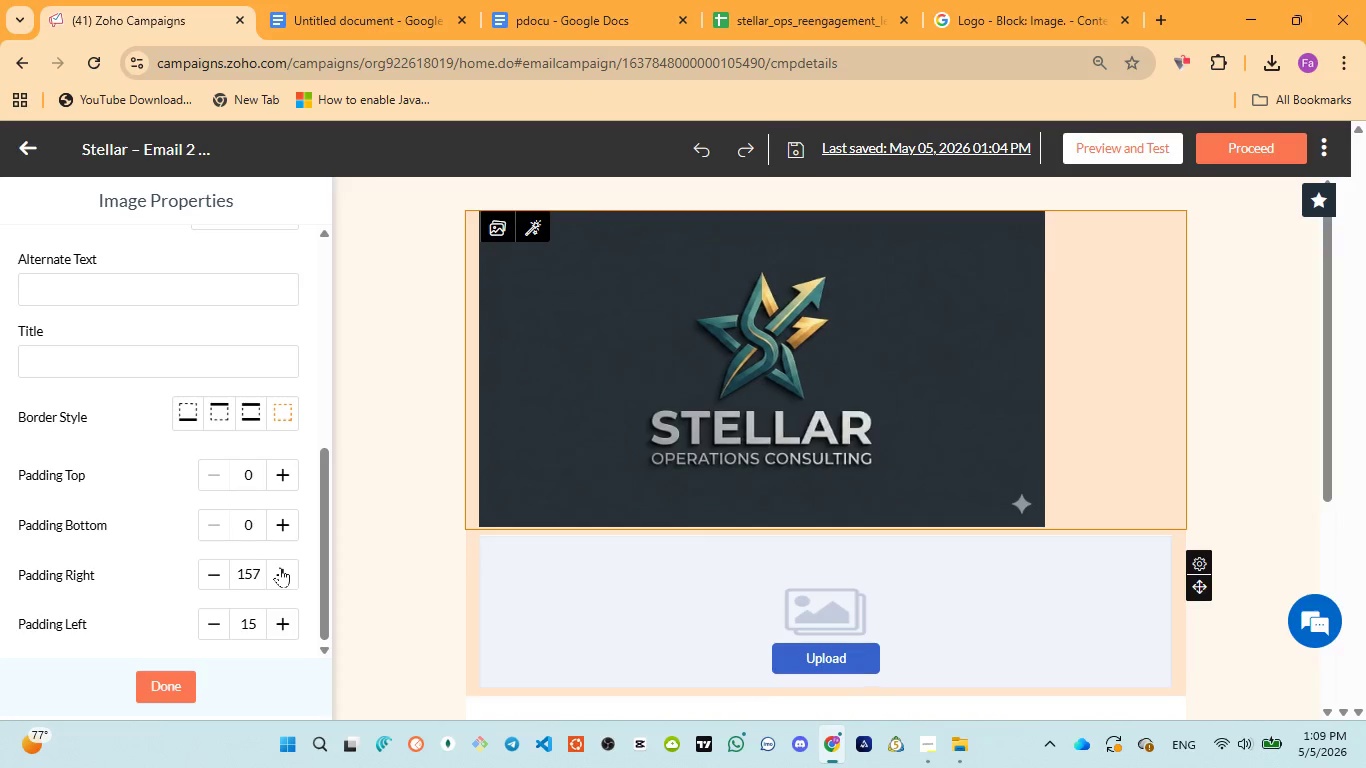 
double_click([280, 567])
 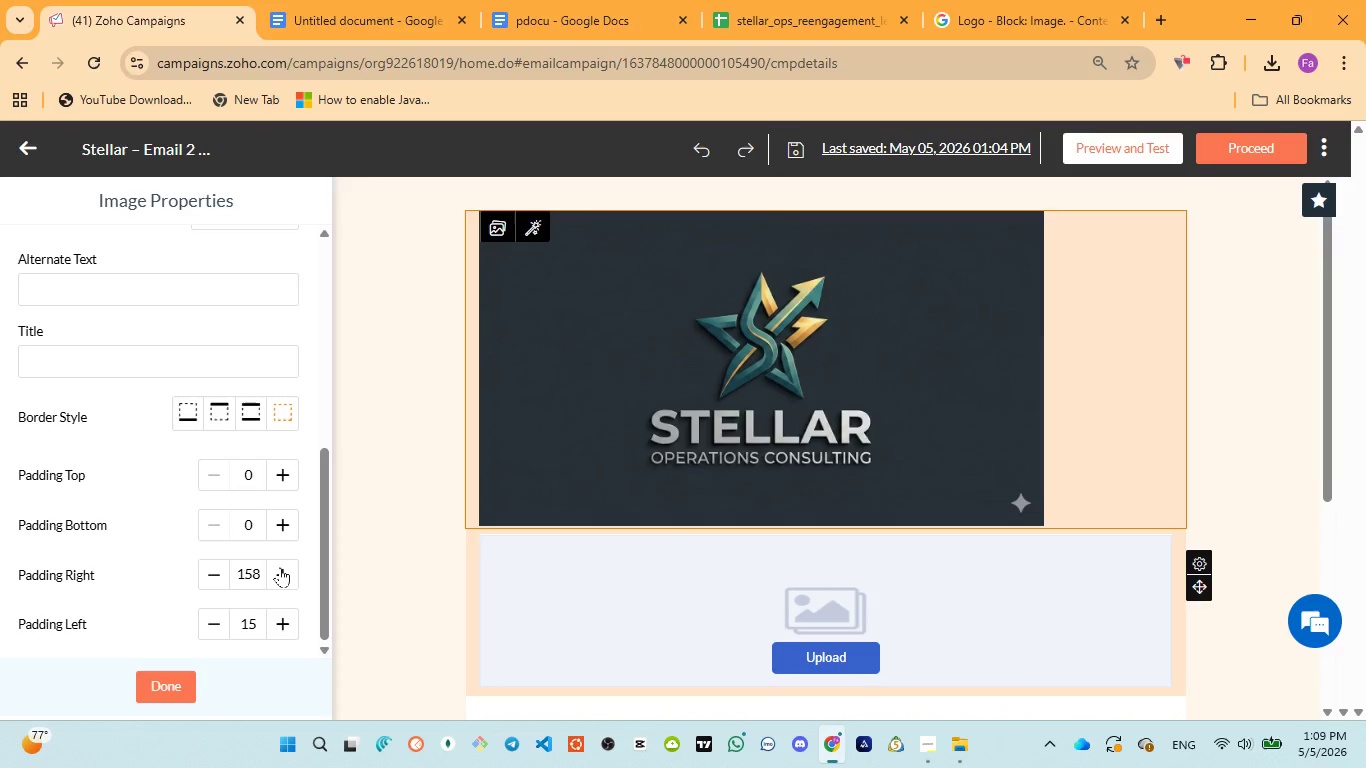 
triple_click([280, 567])
 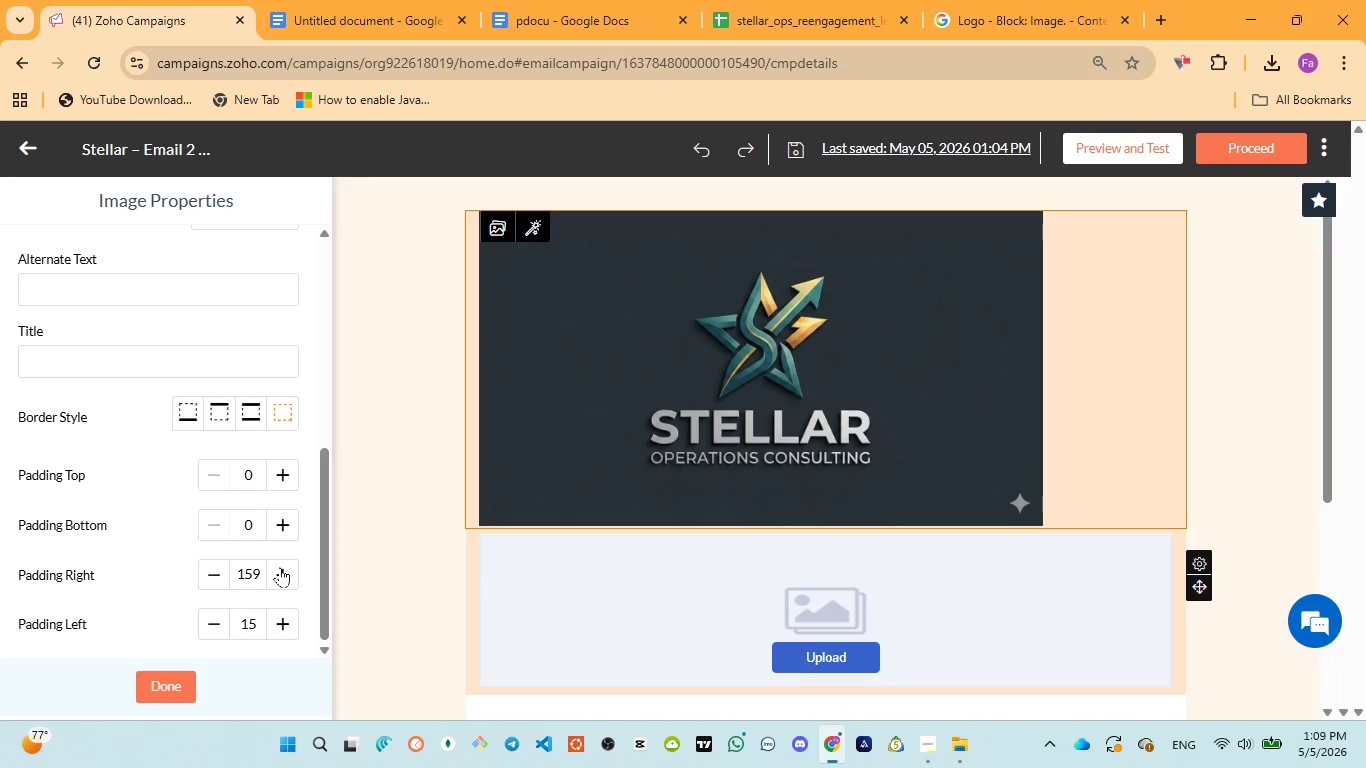 
triple_click([280, 567])
 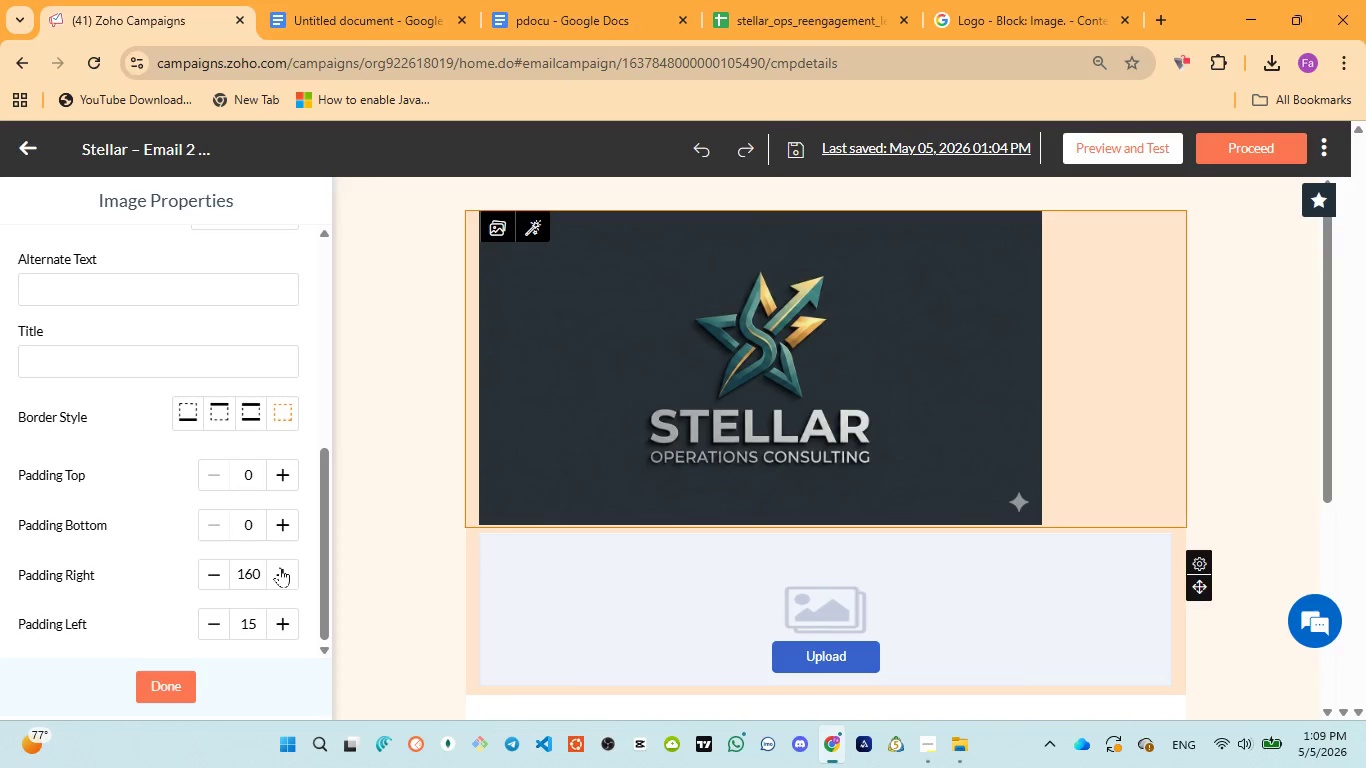 
triple_click([280, 567])
 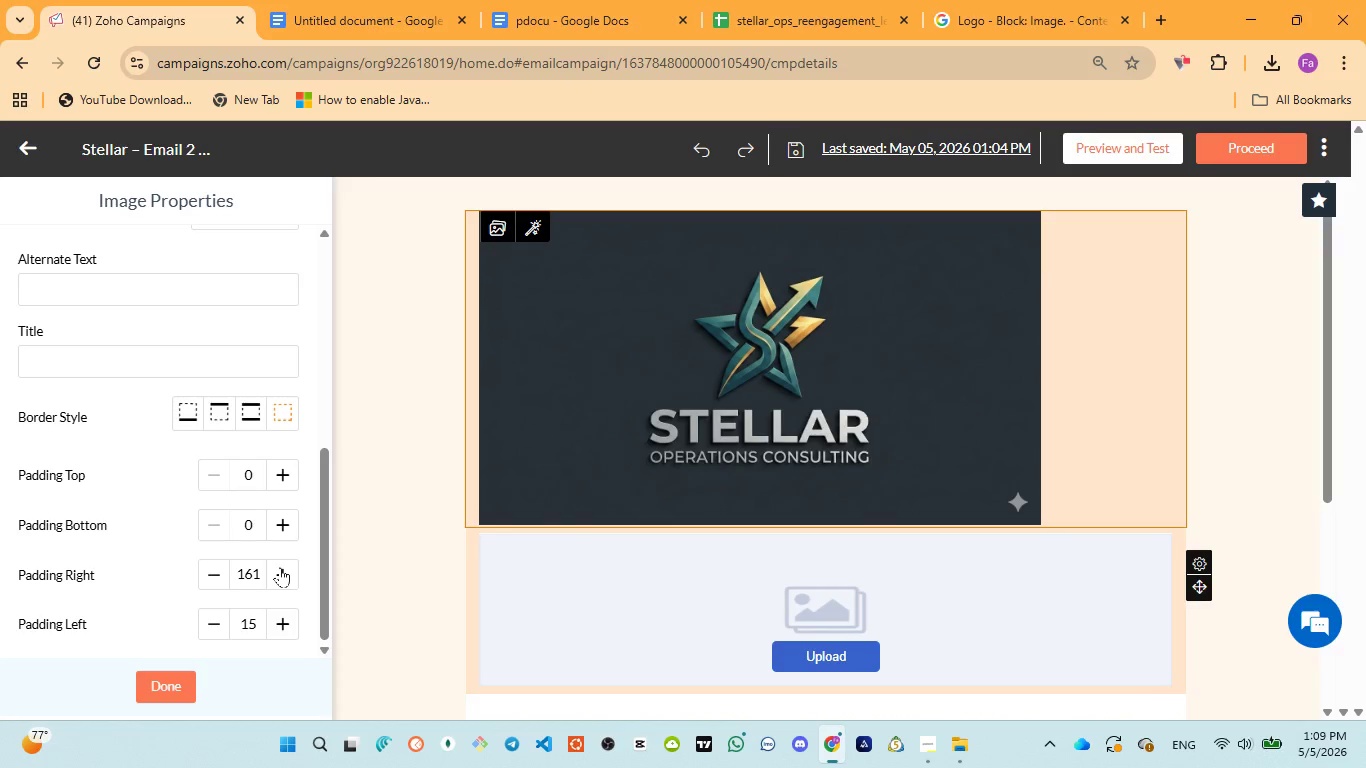 
triple_click([280, 567])
 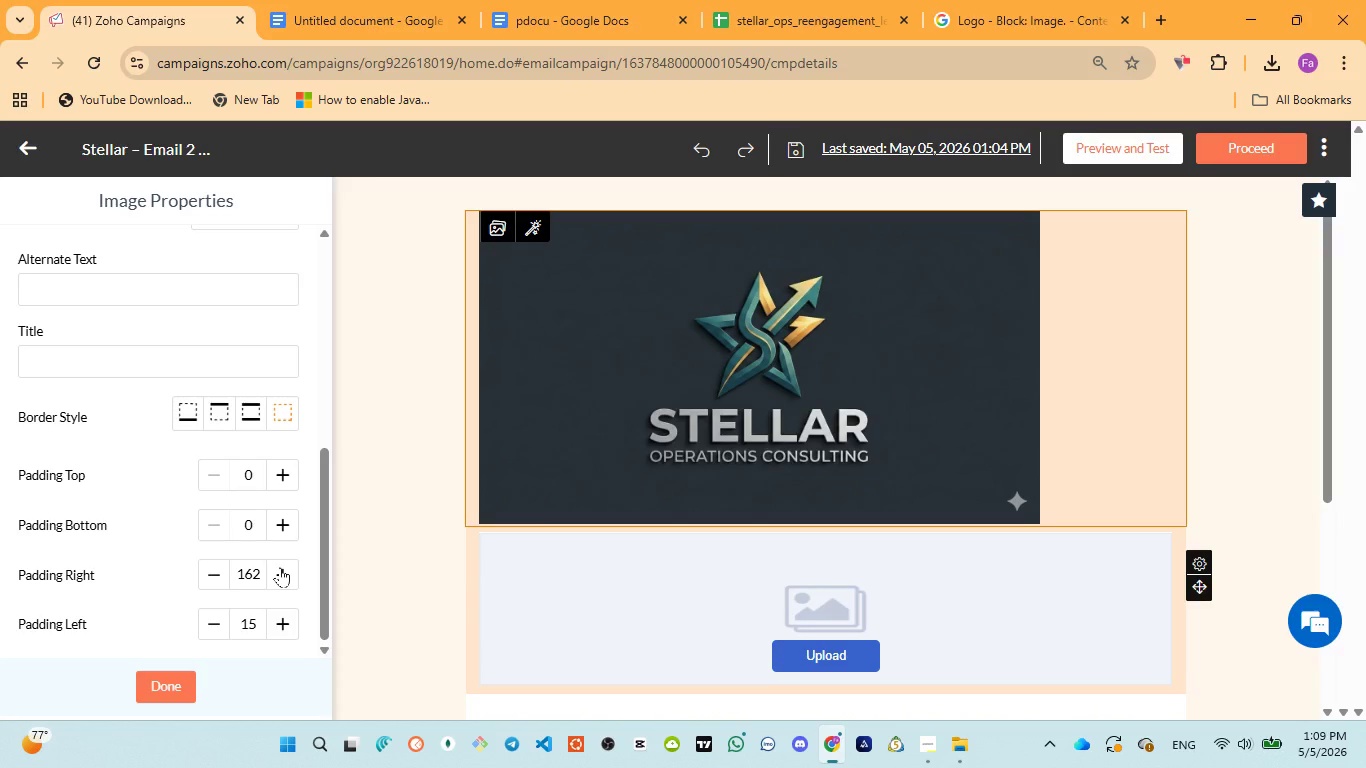 
triple_click([280, 567])
 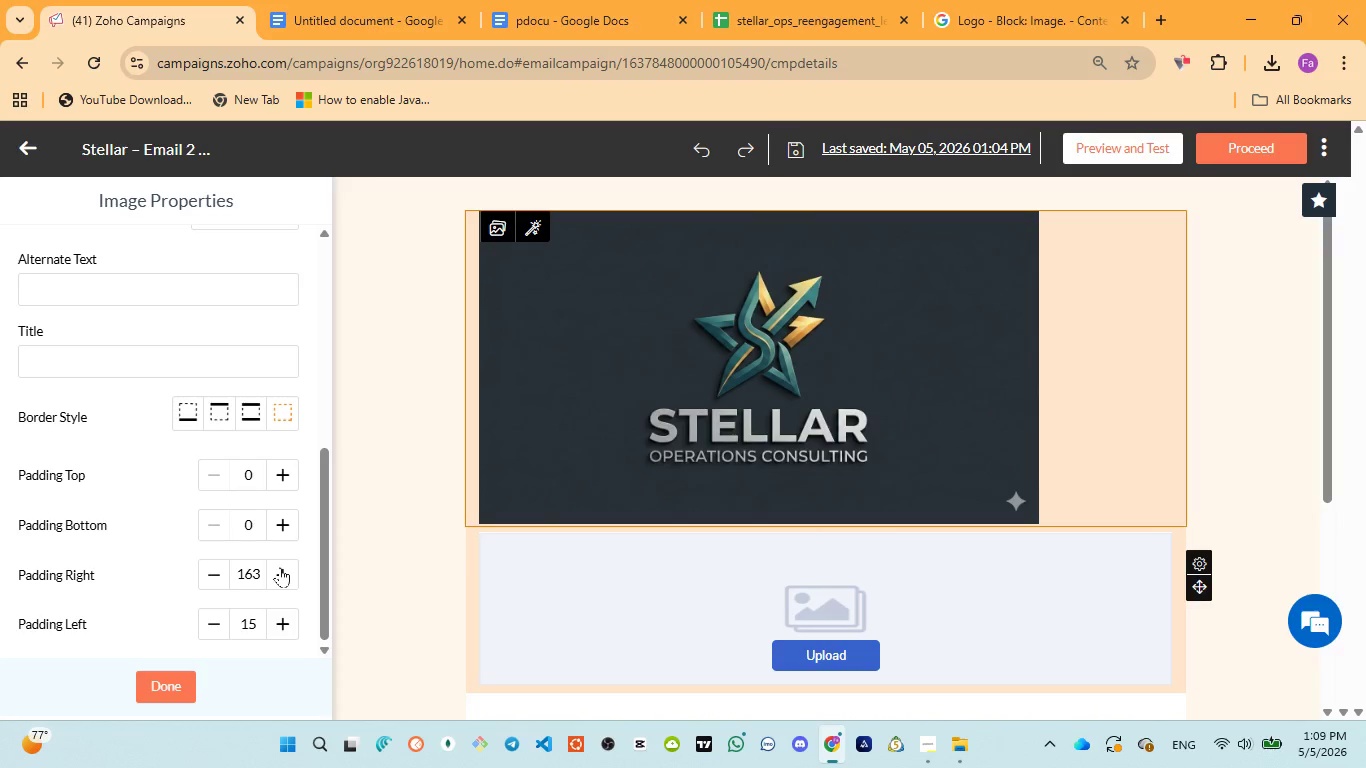 
triple_click([280, 567])
 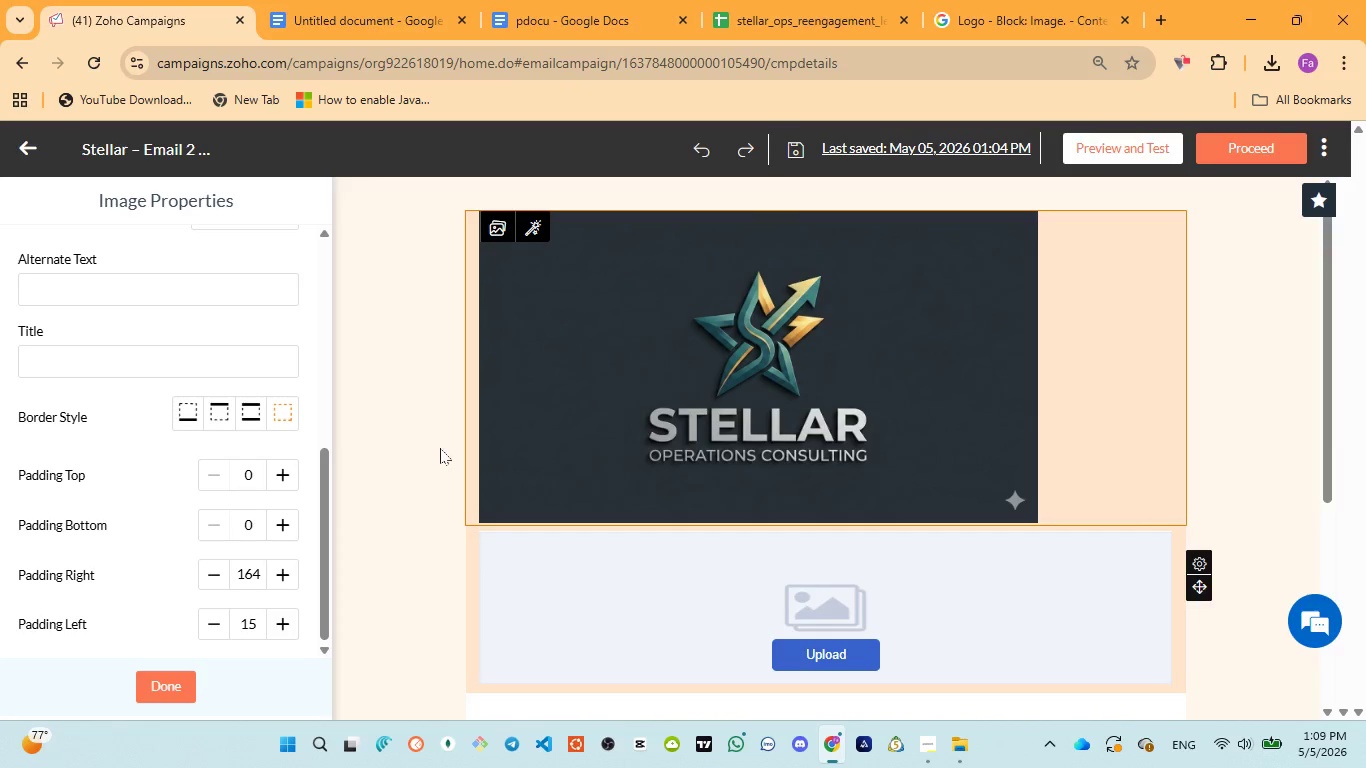 
scroll: coordinate [441, 451], scroll_direction: up, amount: 2.0
 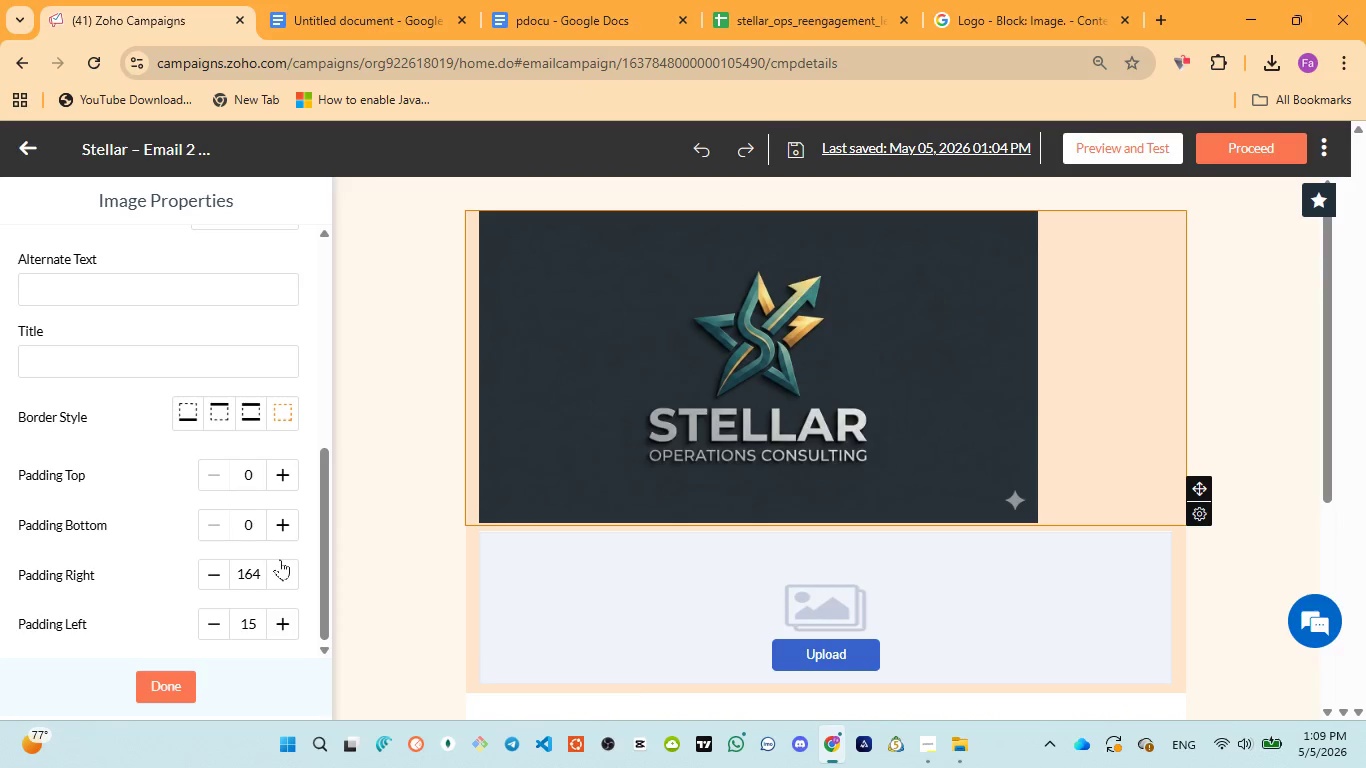 
left_click([279, 559])
 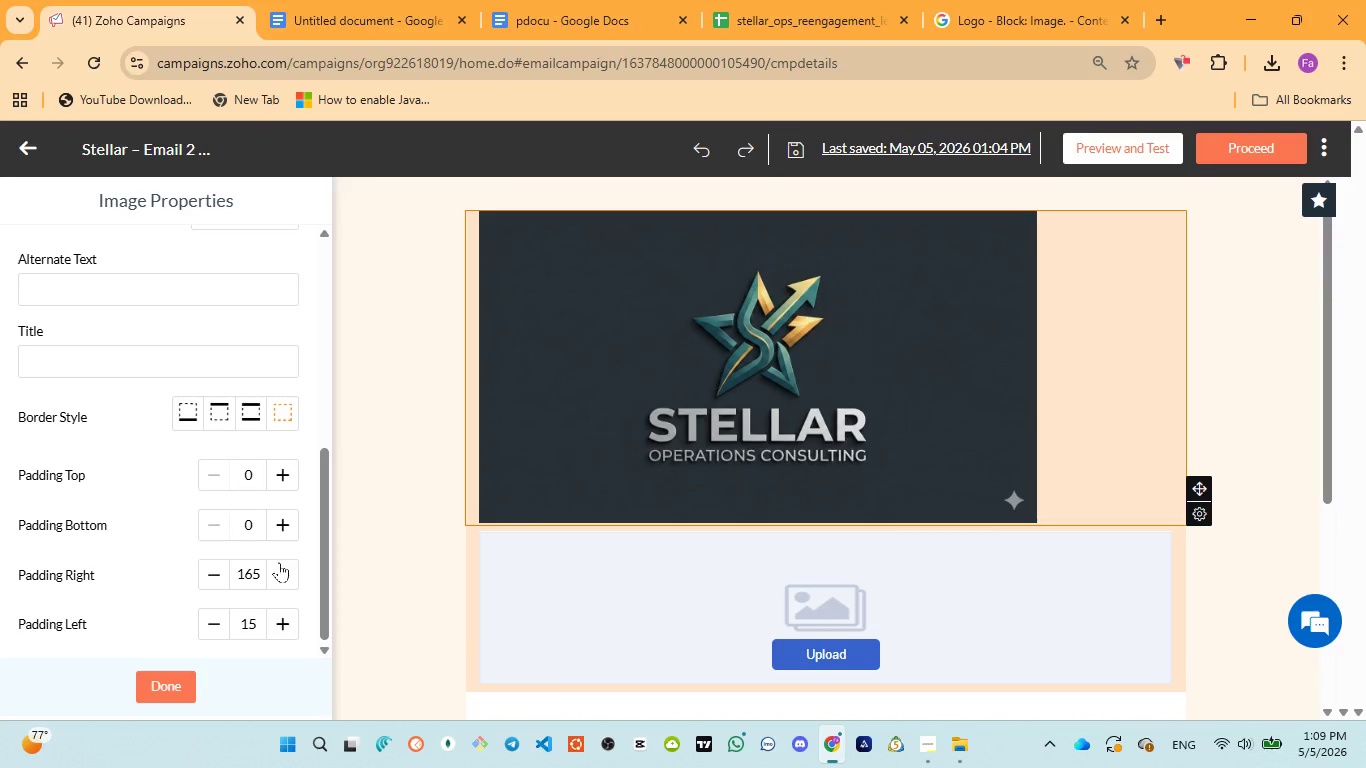 
double_click([279, 562])
 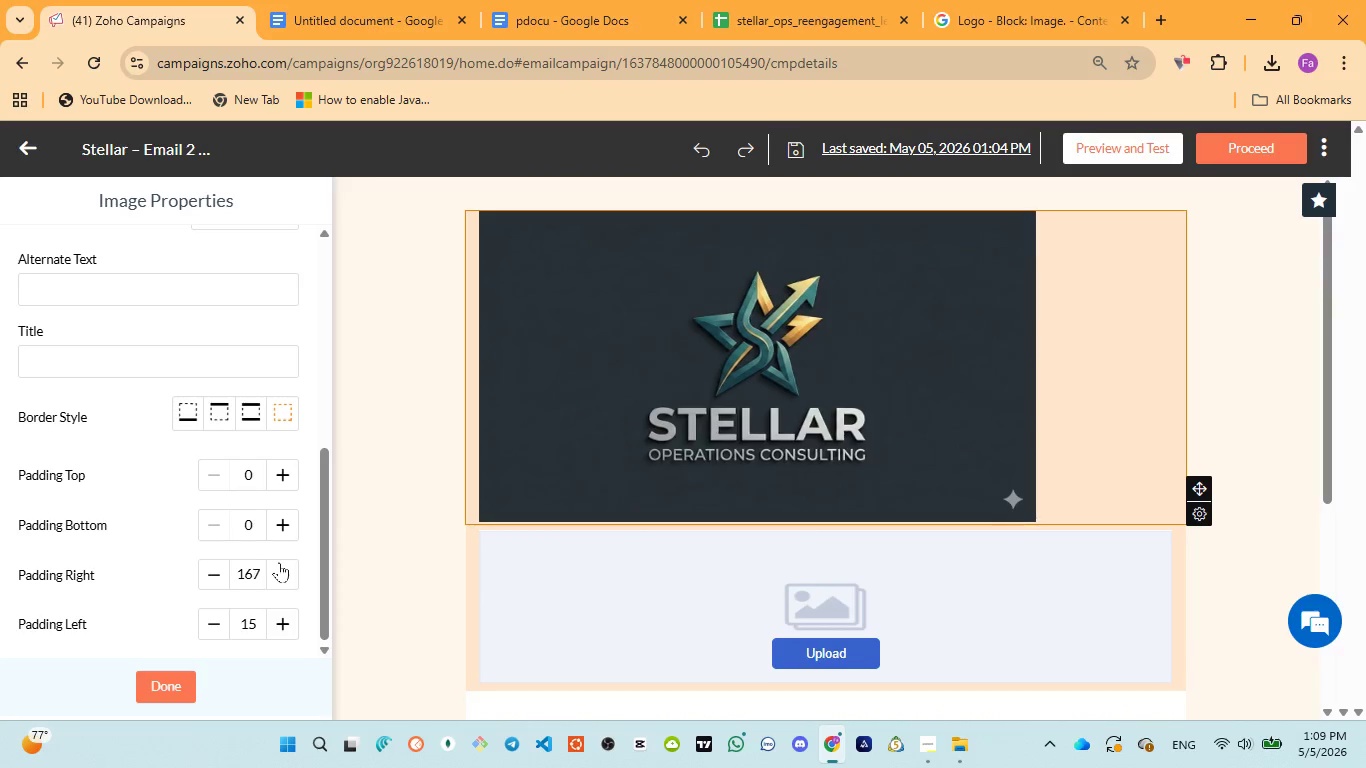 
triple_click([279, 562])
 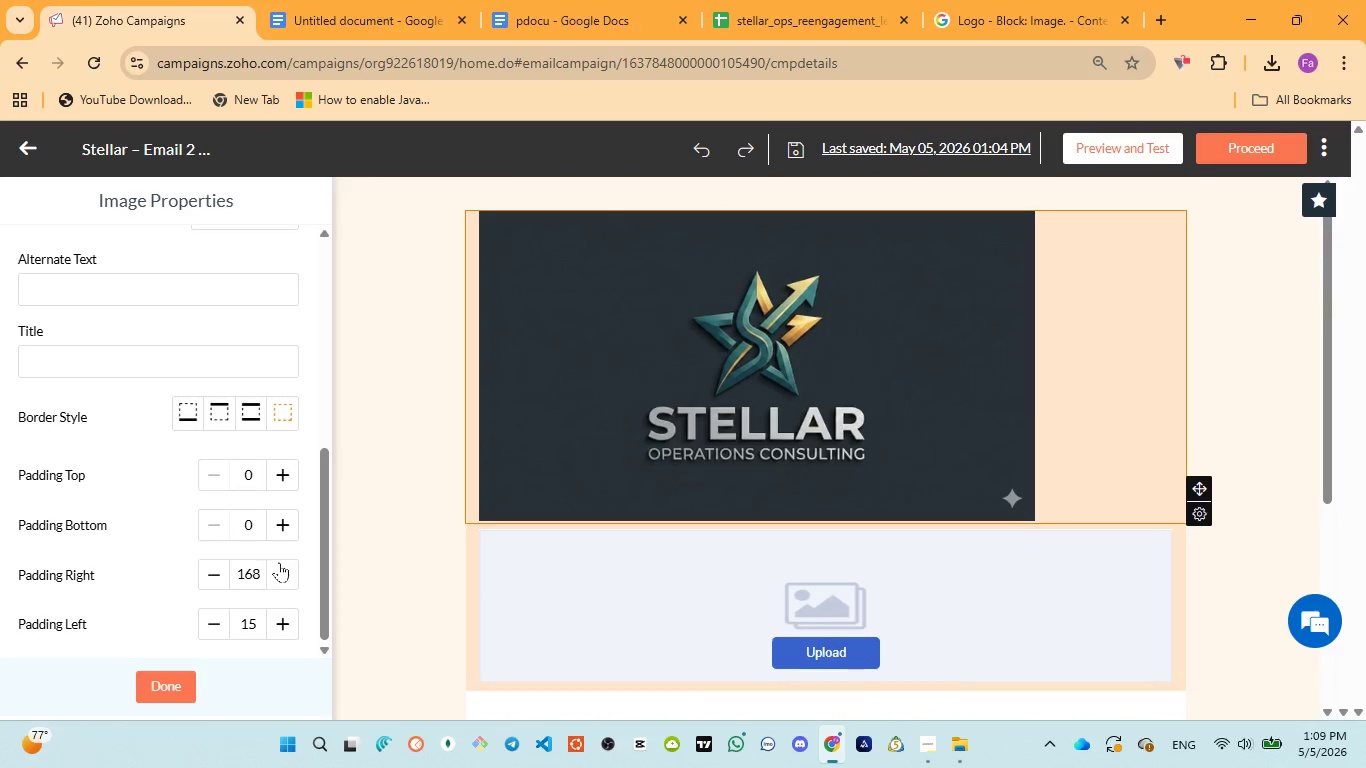 
triple_click([279, 562])
 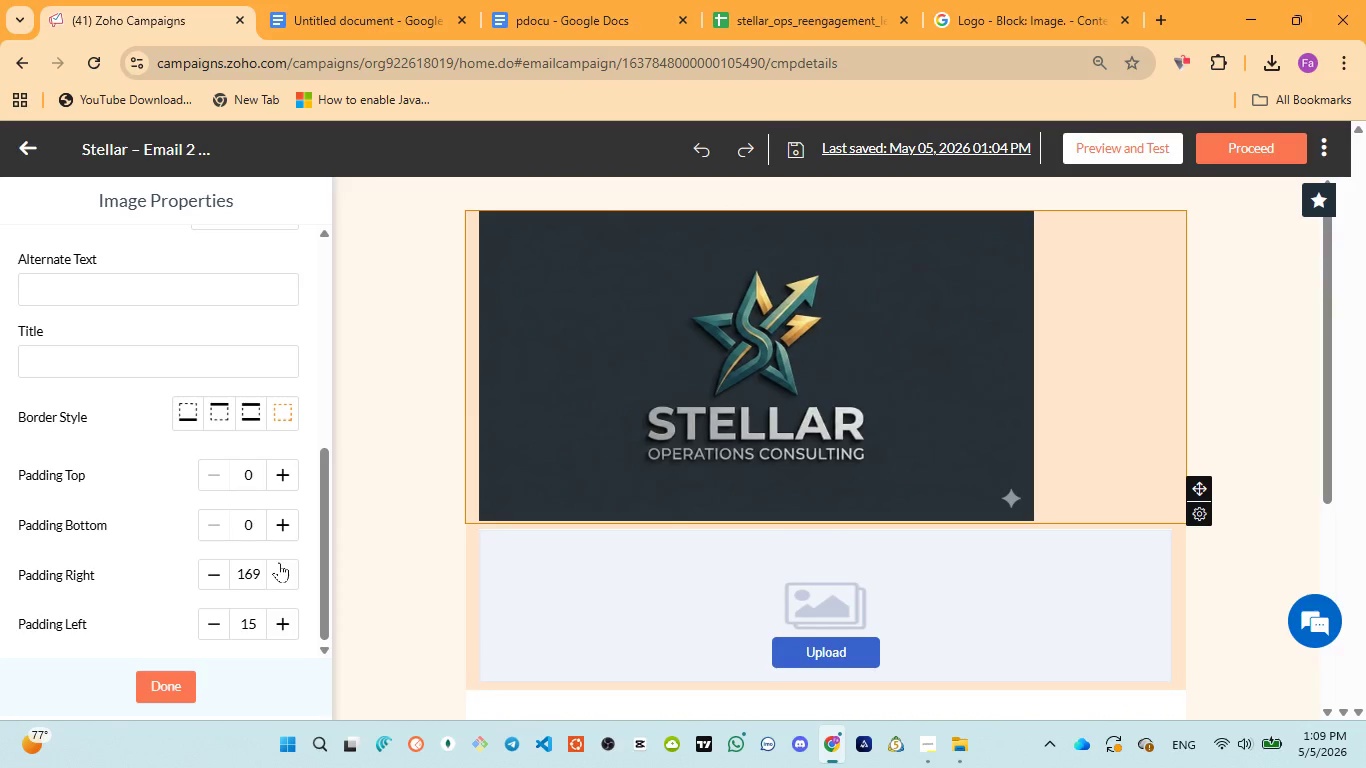 
triple_click([279, 562])
 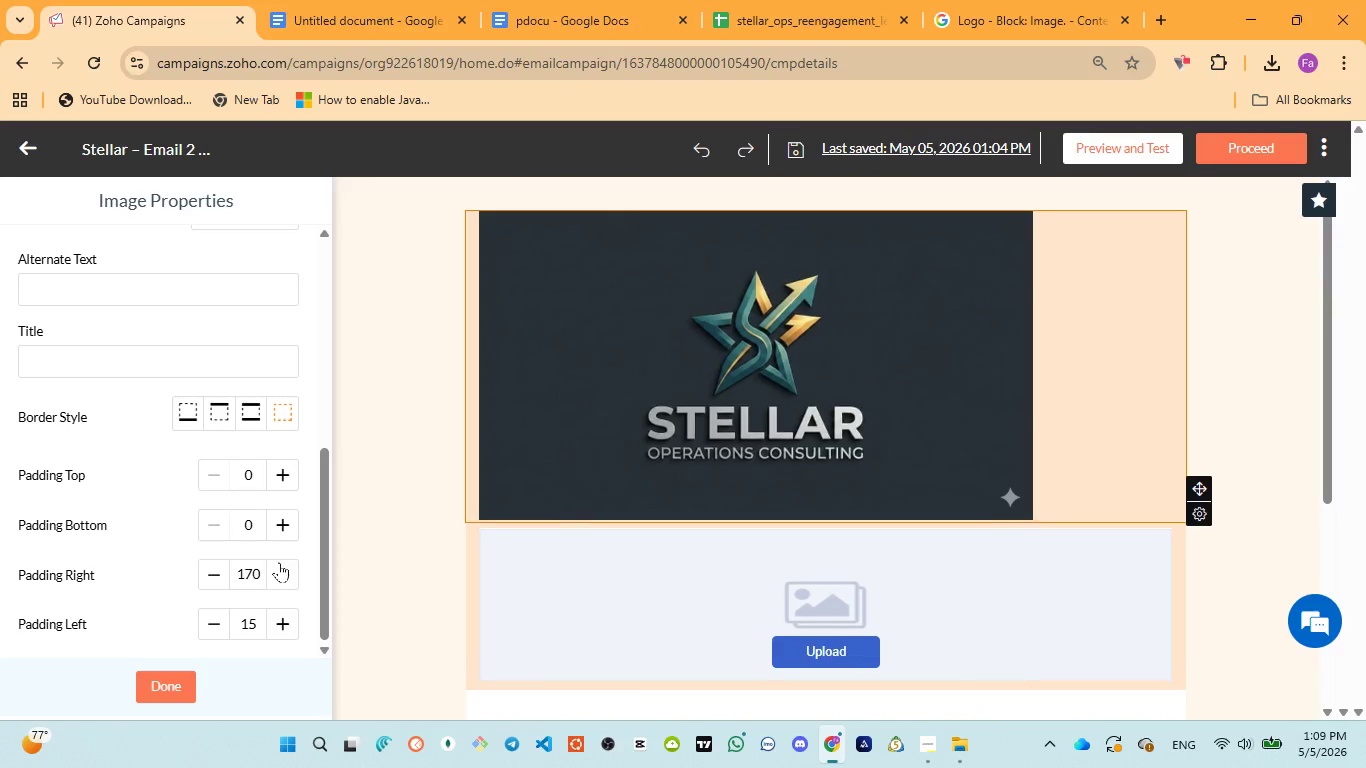 
triple_click([279, 562])
 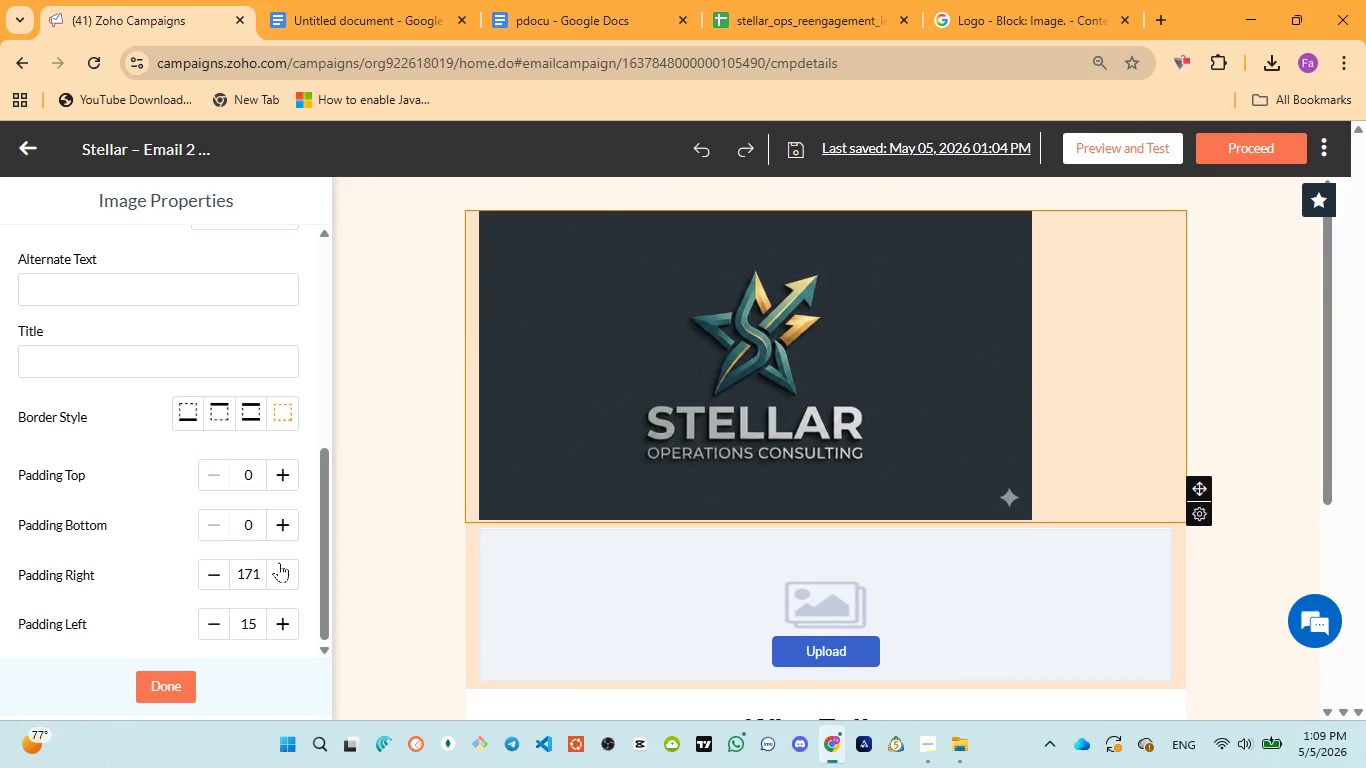 
triple_click([279, 562])
 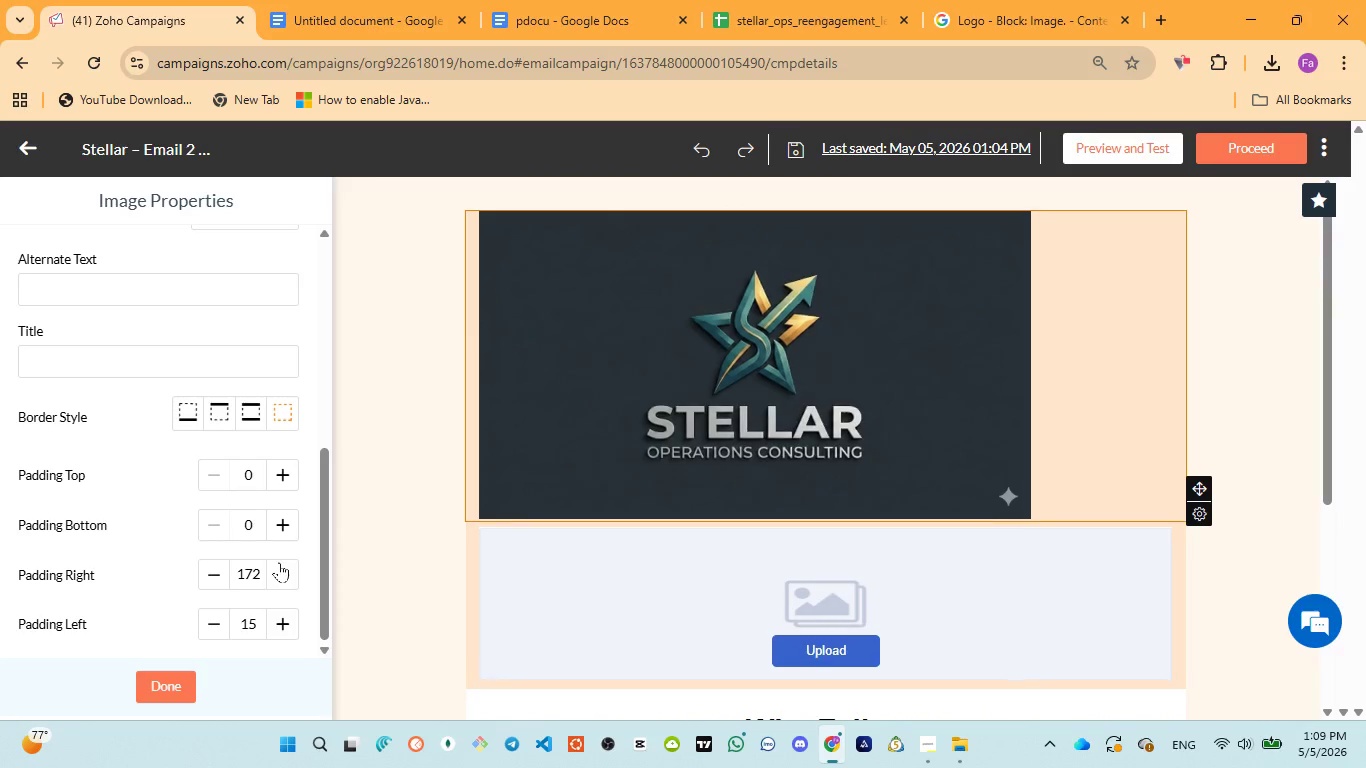 
triple_click([279, 562])
 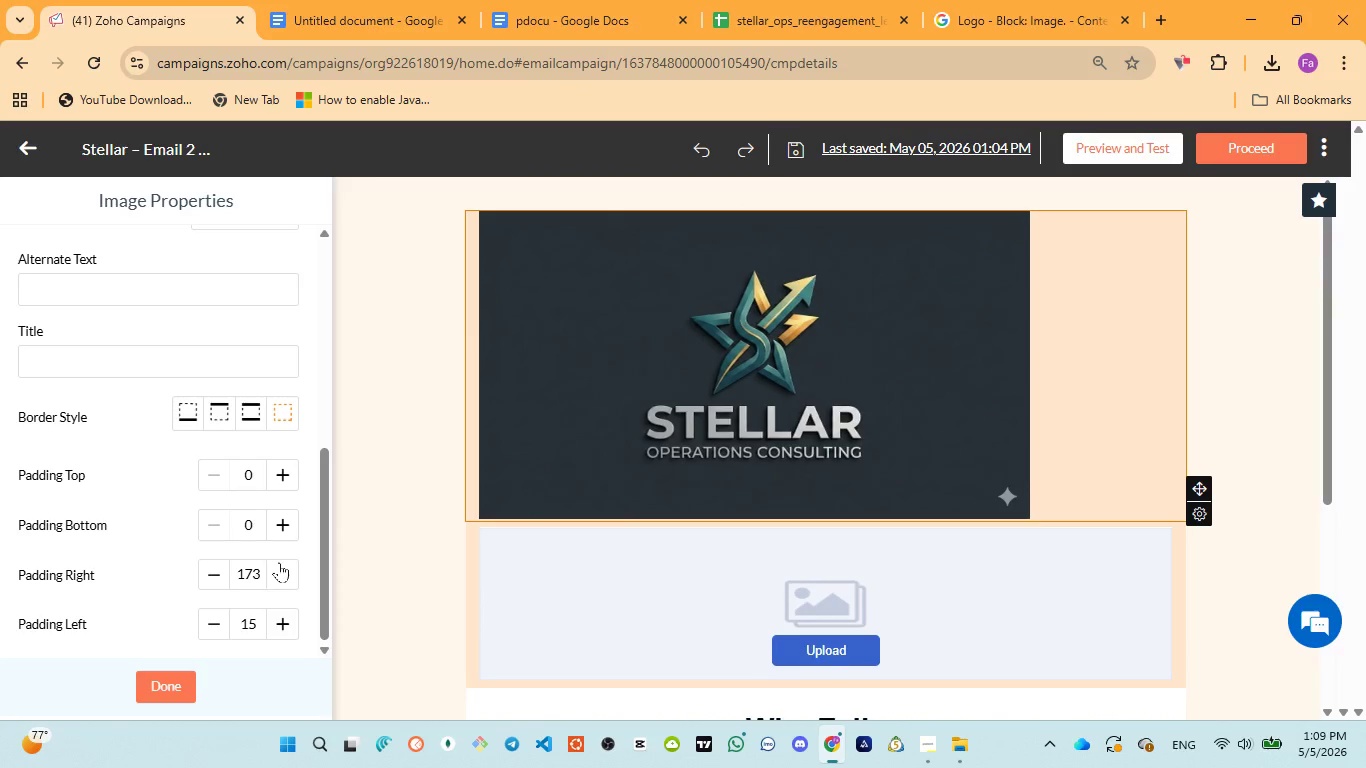 
triple_click([279, 562])
 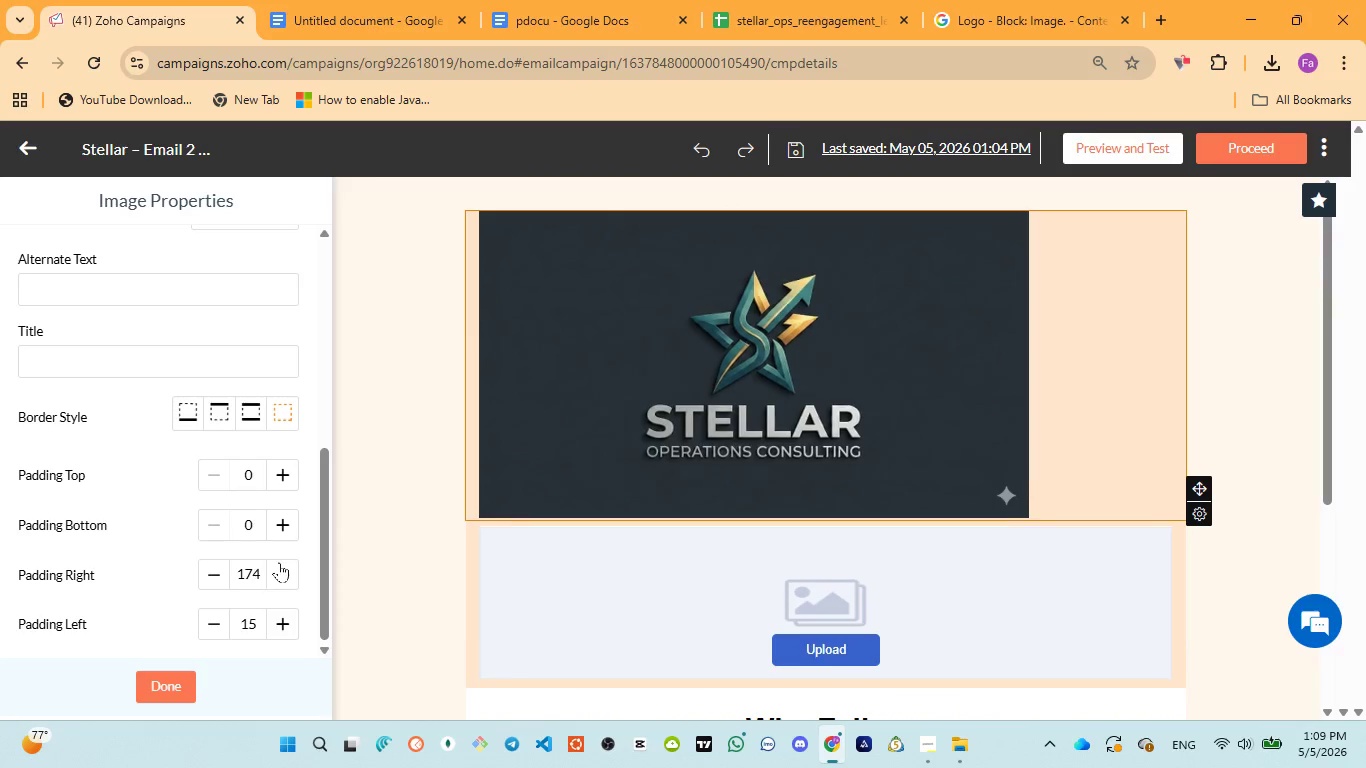 
triple_click([279, 562])
 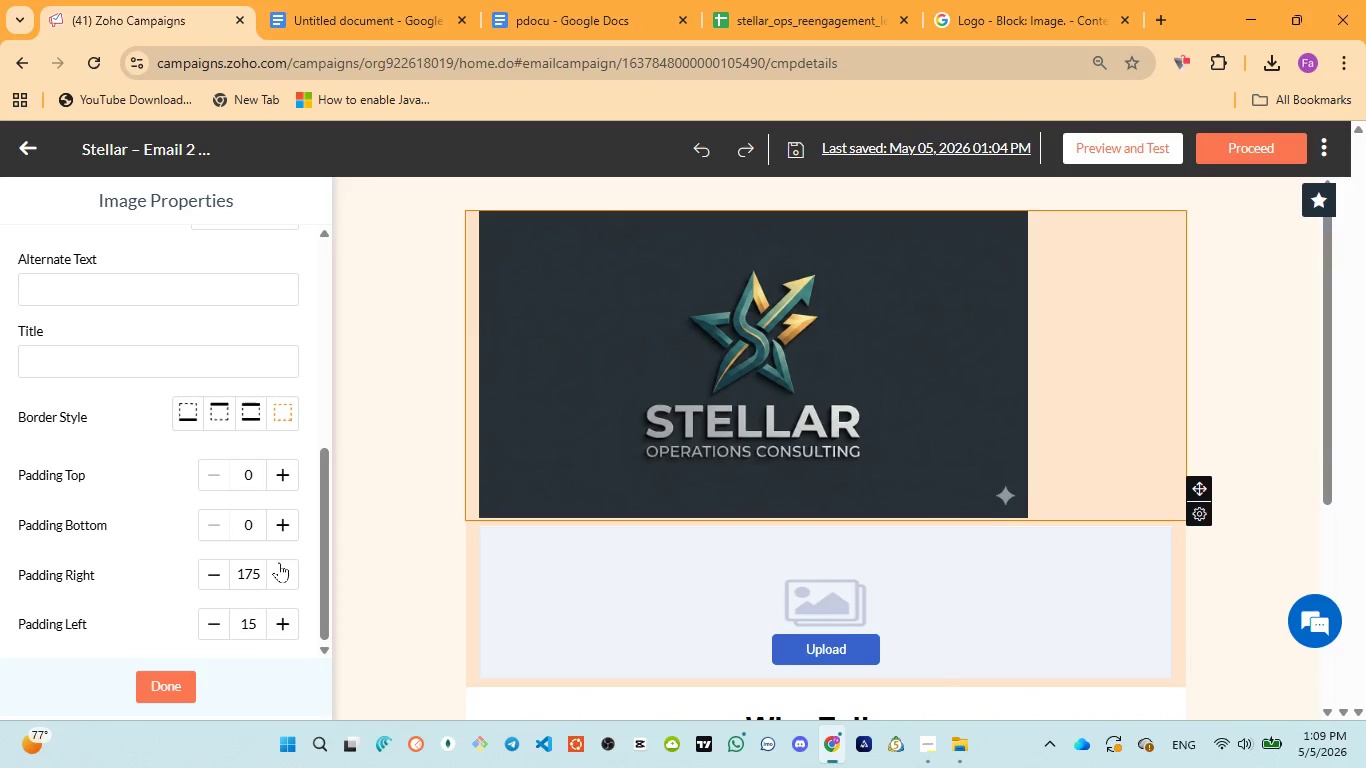 
triple_click([279, 562])
 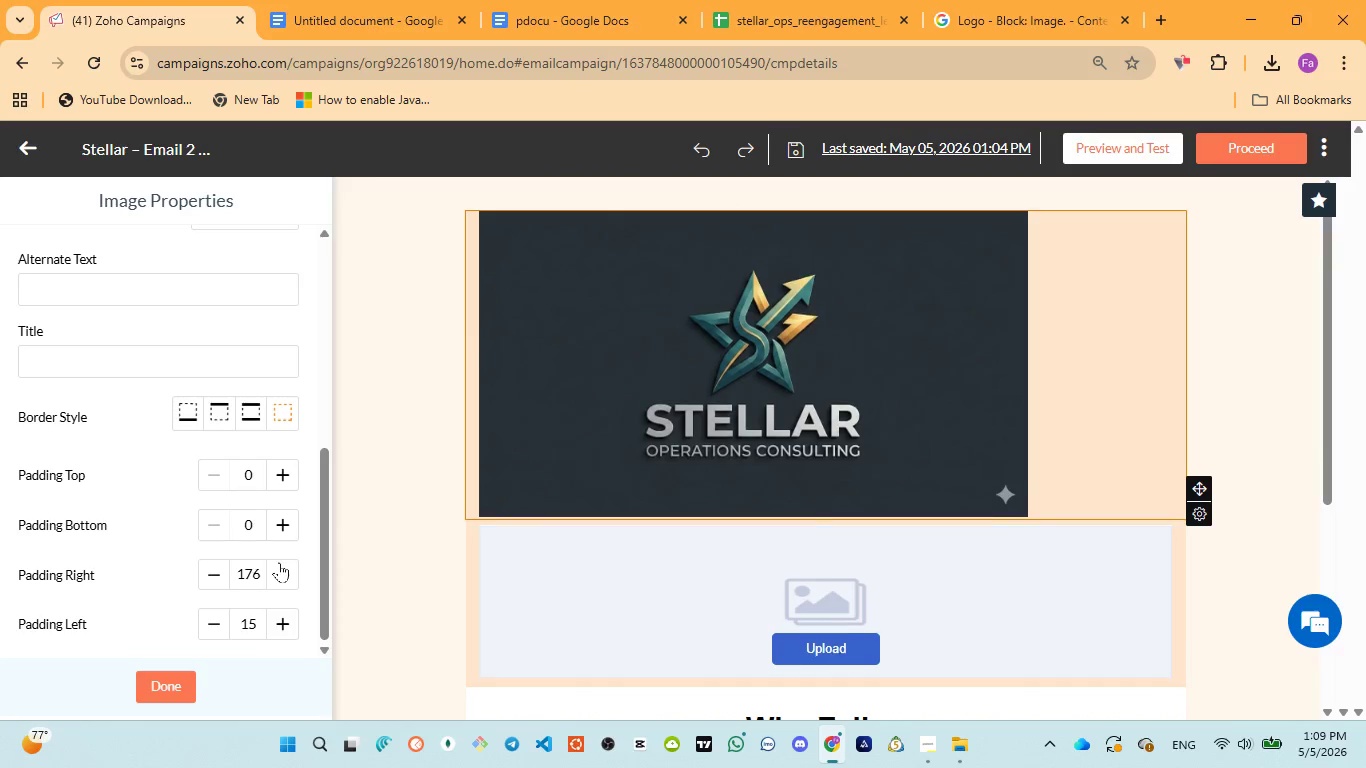 
triple_click([279, 562])
 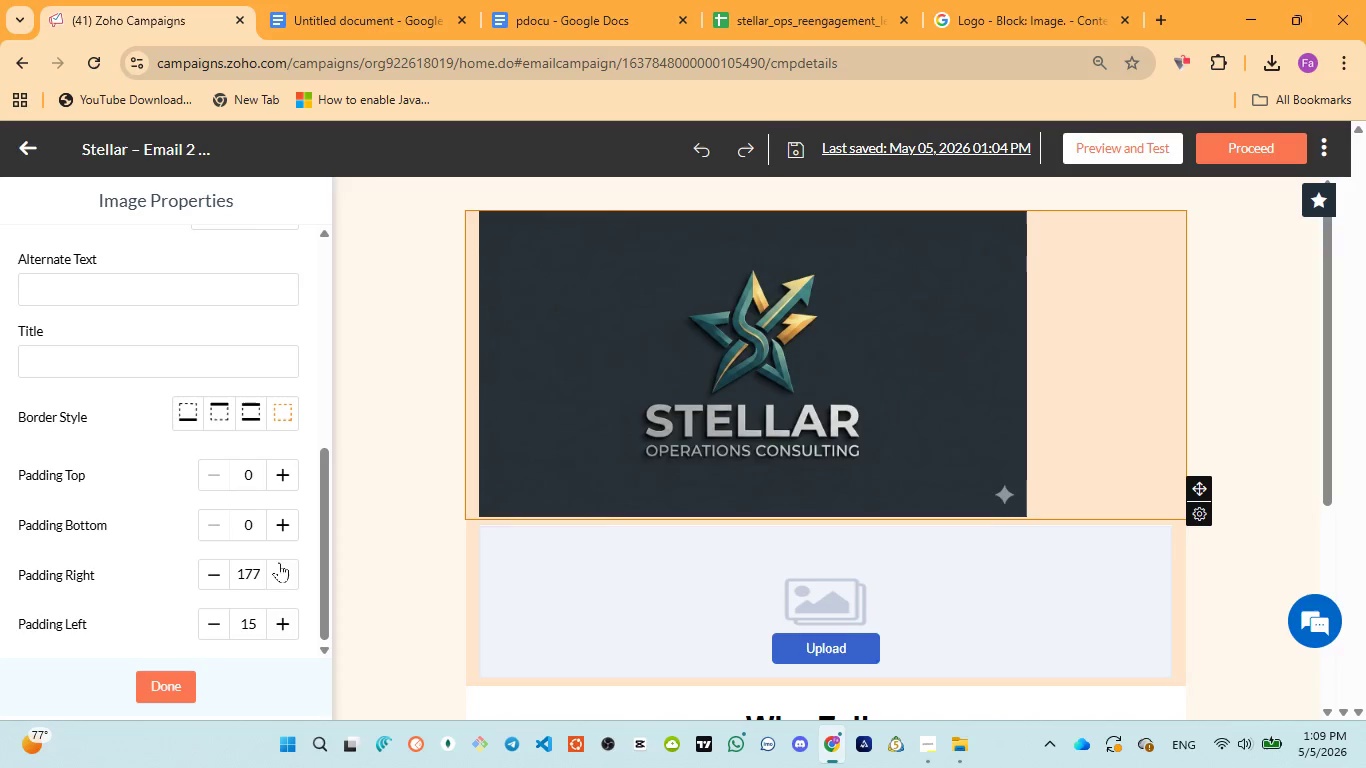 
triple_click([279, 562])
 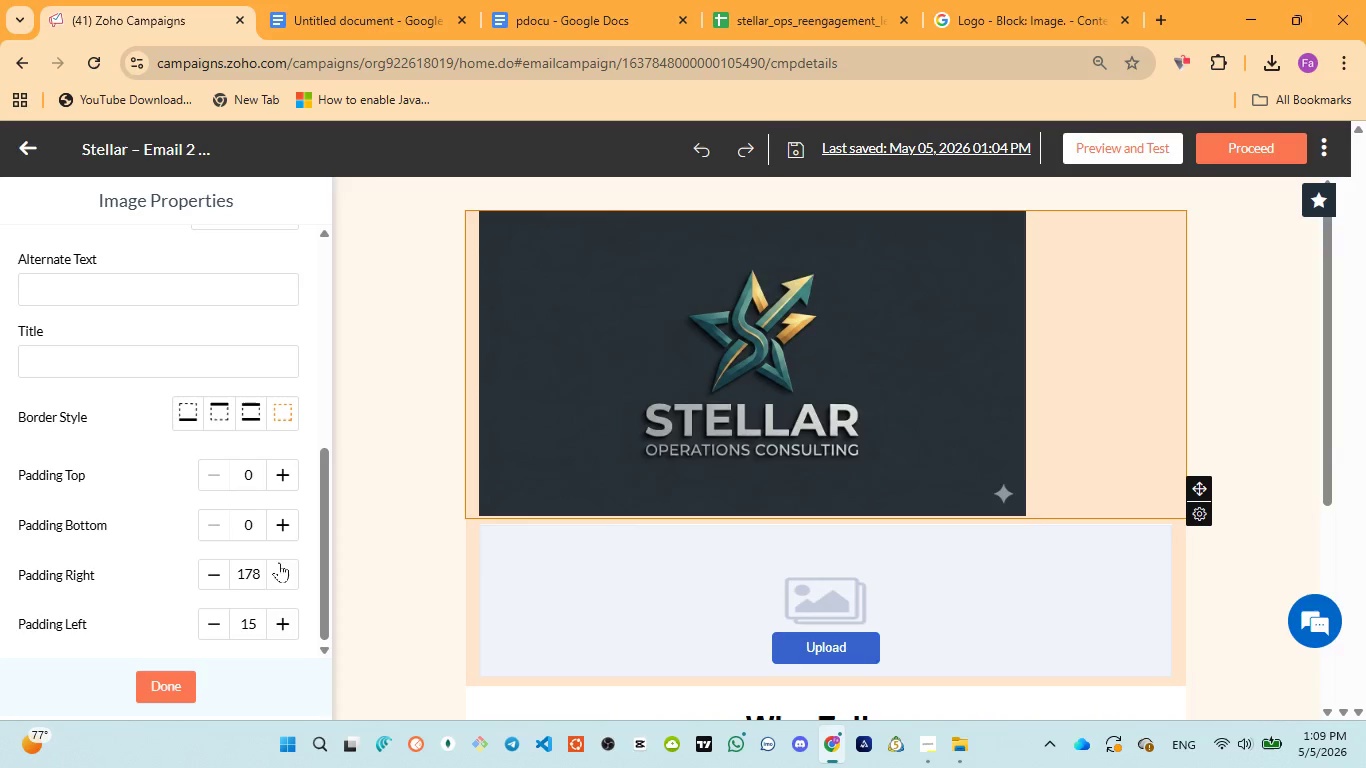 
triple_click([279, 562])
 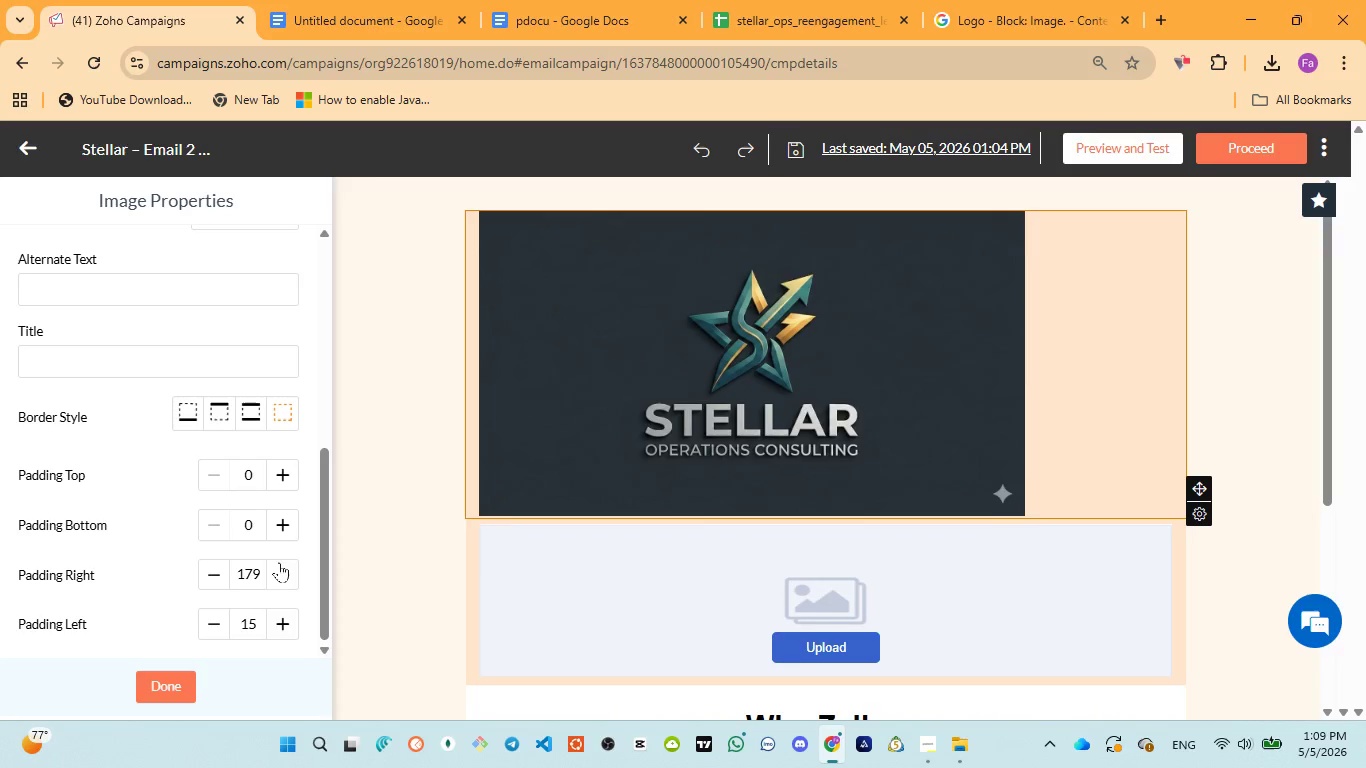 
triple_click([279, 562])
 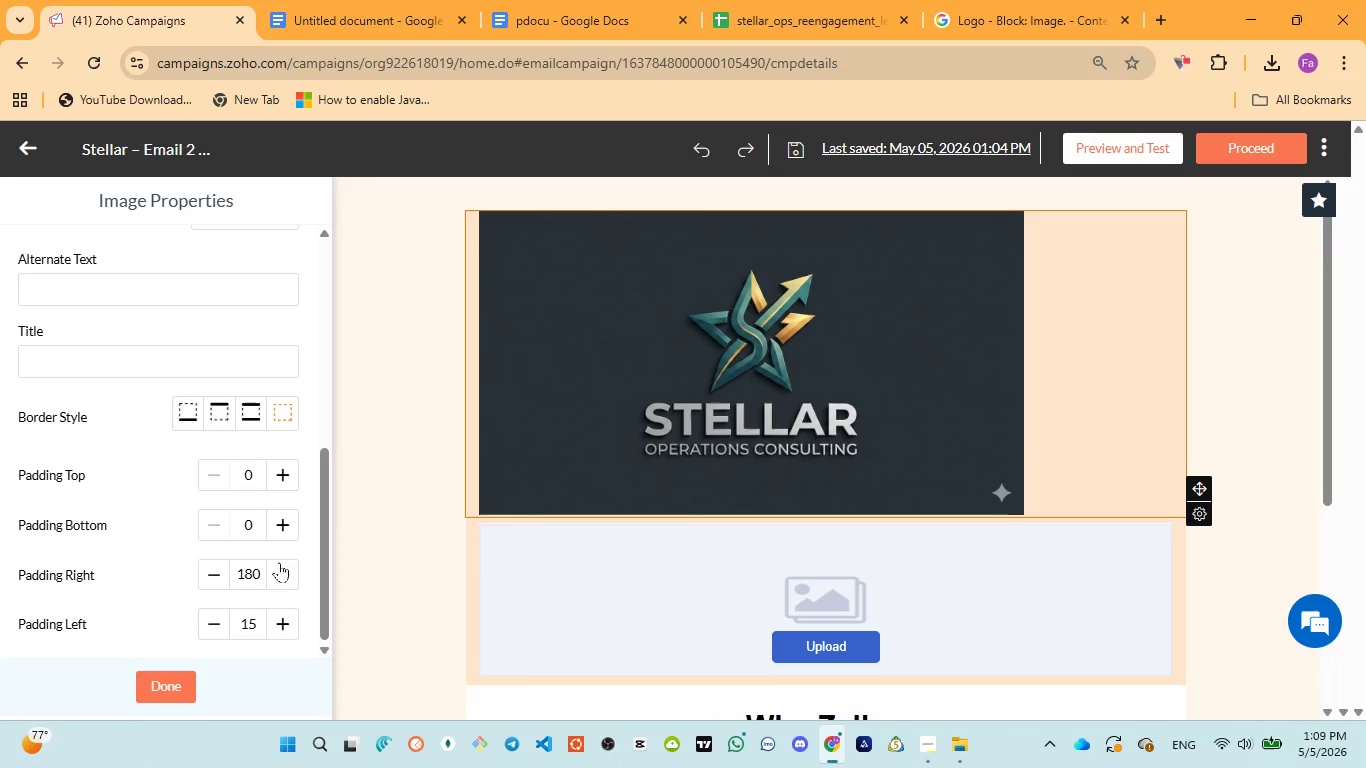 
triple_click([279, 562])
 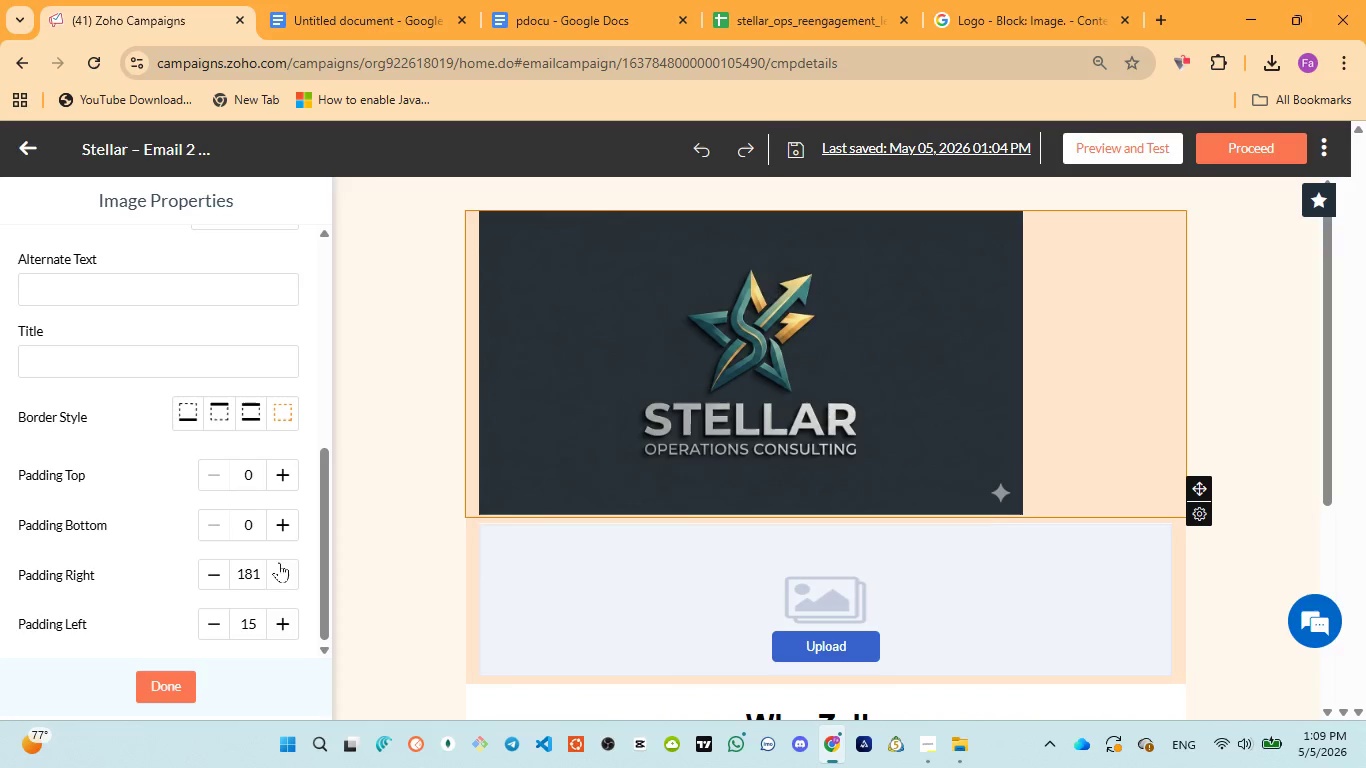 
triple_click([279, 562])
 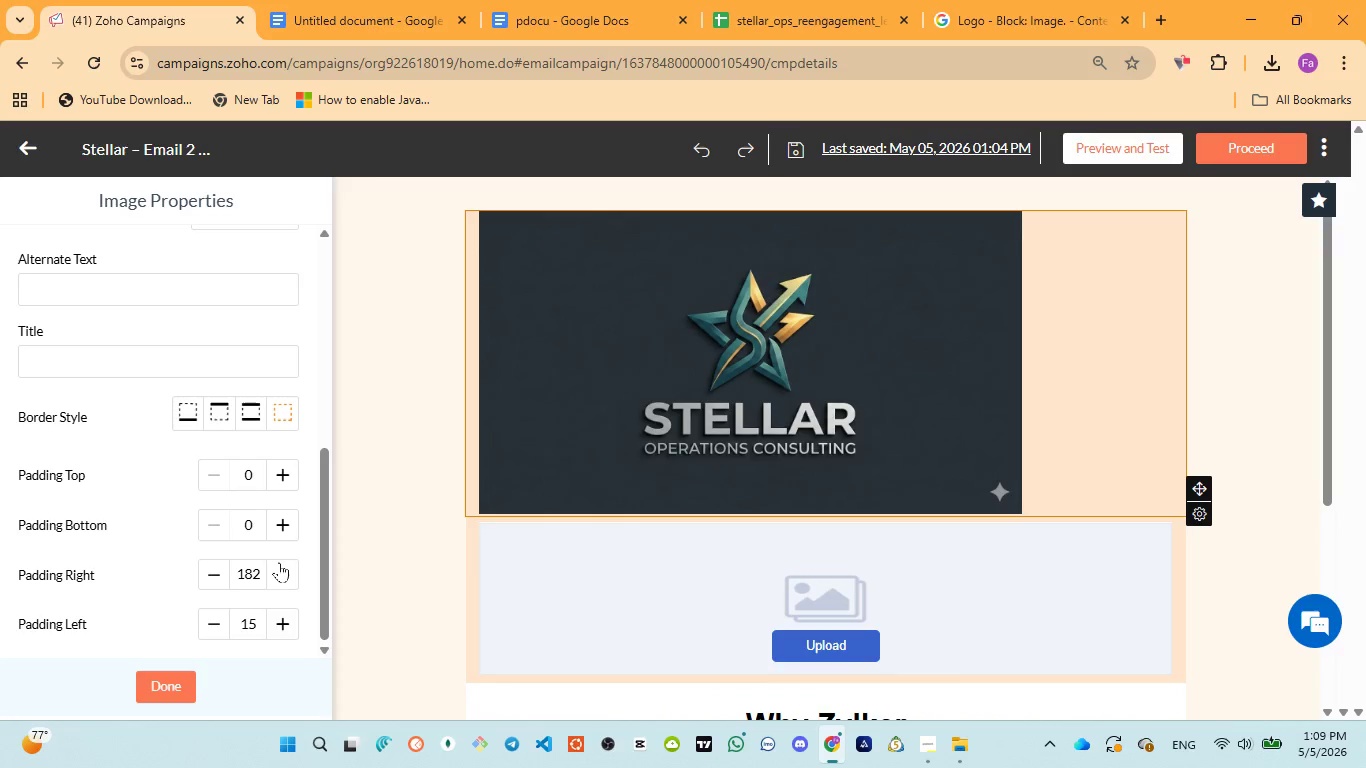 
triple_click([279, 562])
 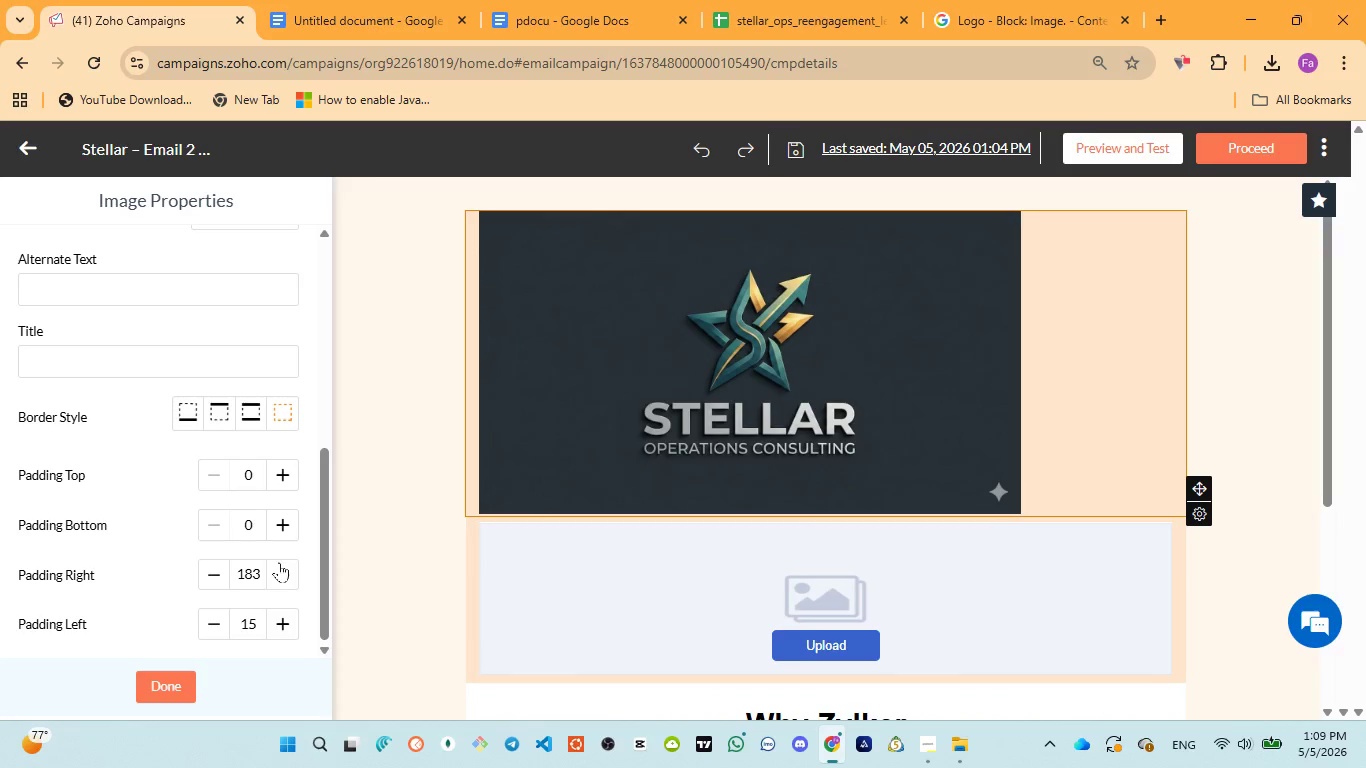 
triple_click([279, 562])
 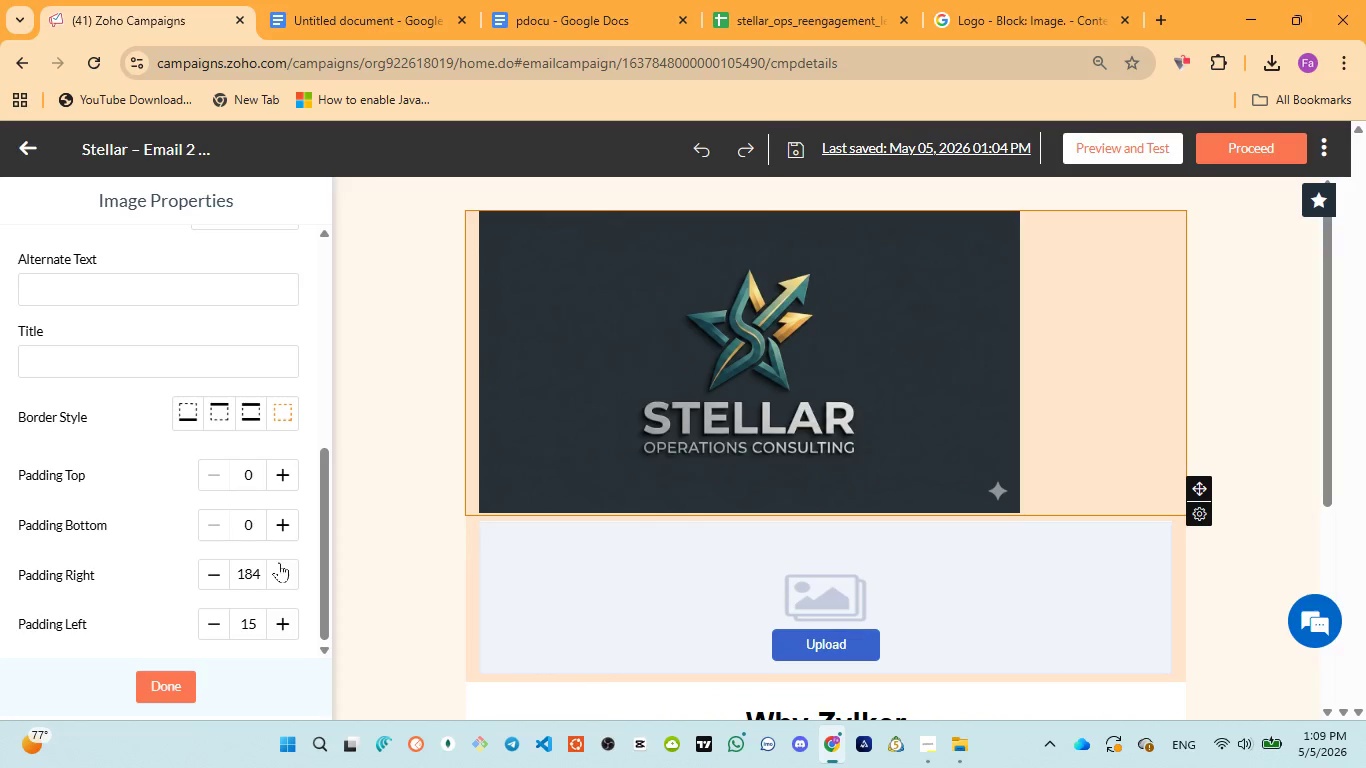 
triple_click([279, 562])
 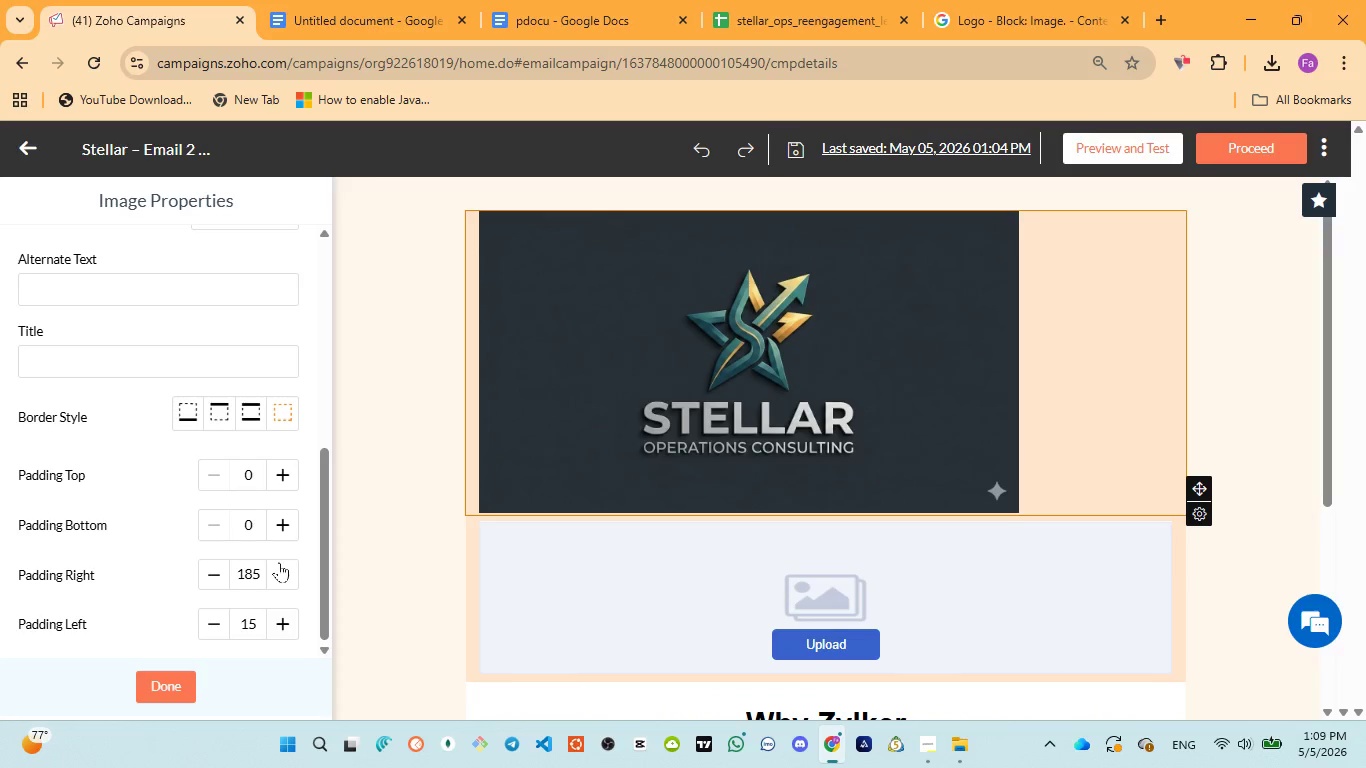 
triple_click([279, 562])
 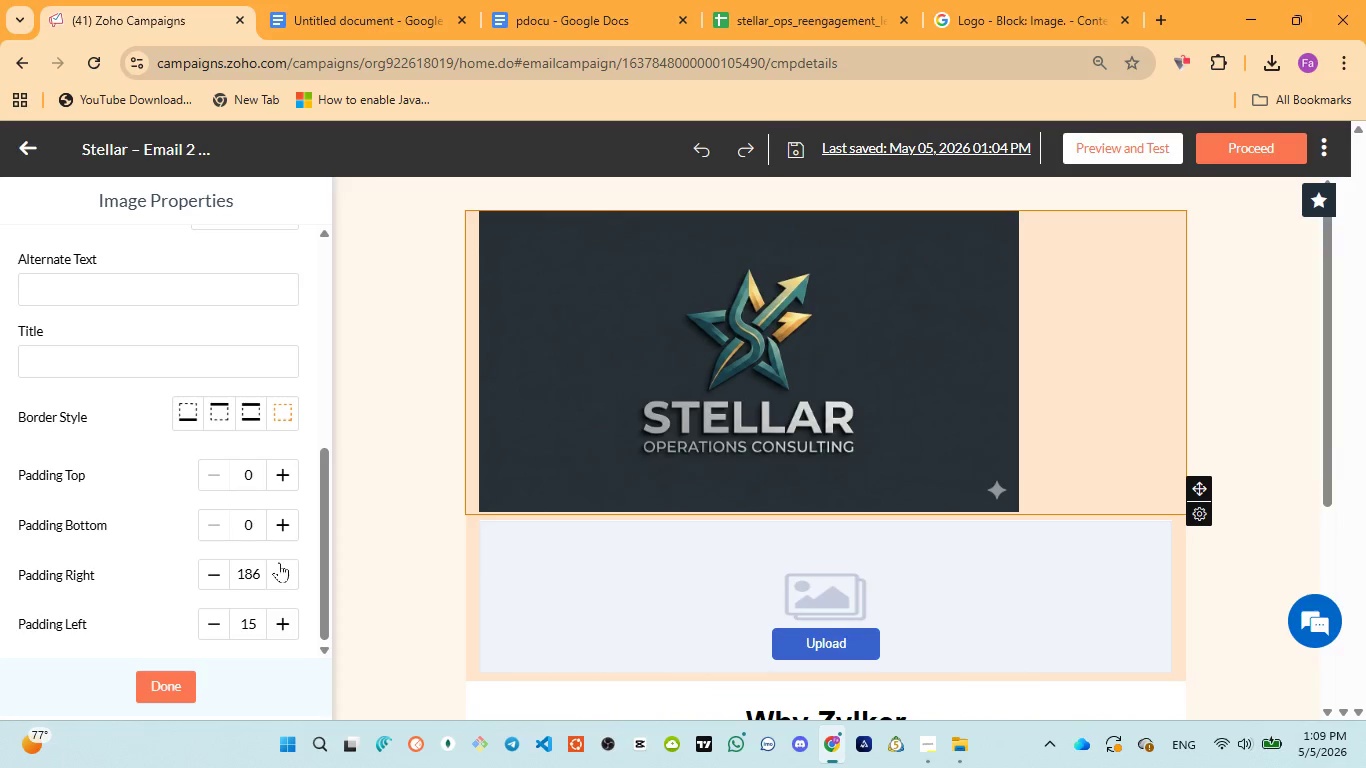 
triple_click([279, 562])
 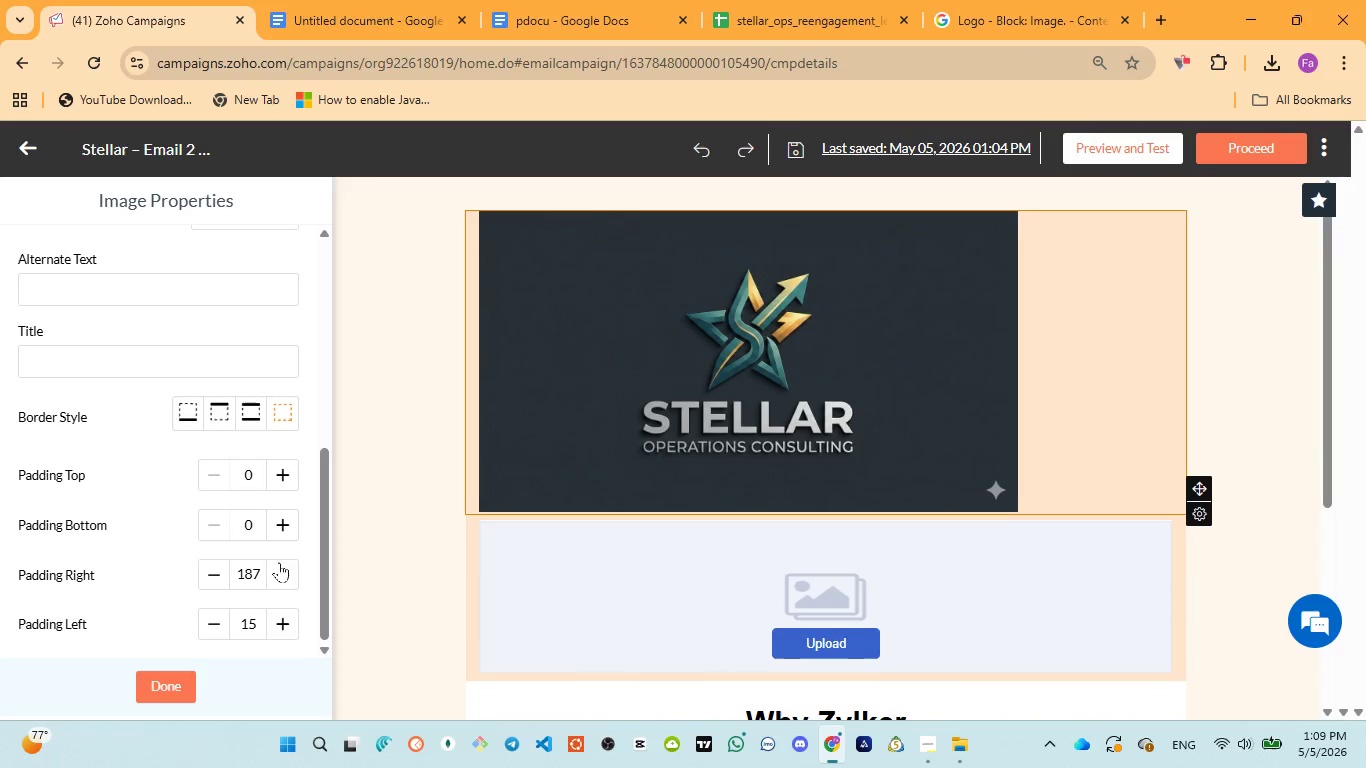 
triple_click([279, 562])
 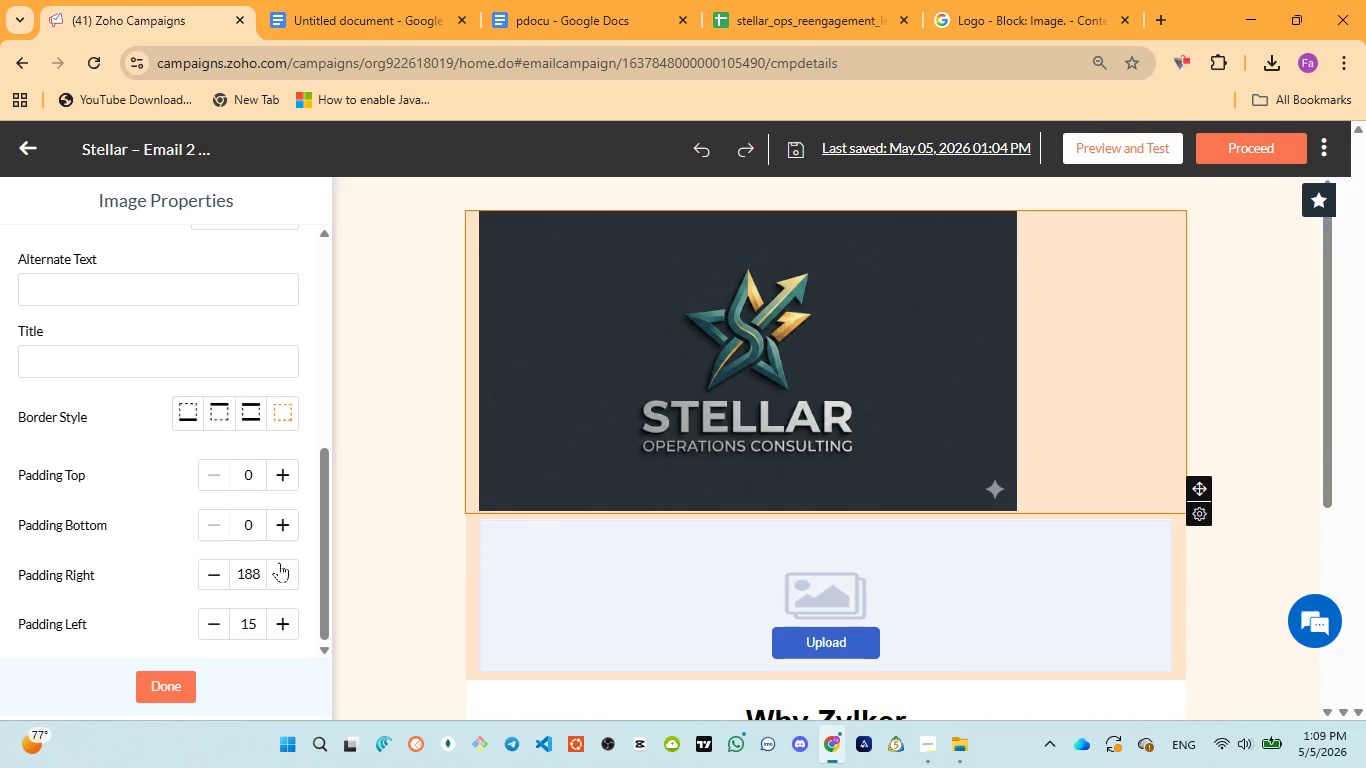 
triple_click([279, 562])
 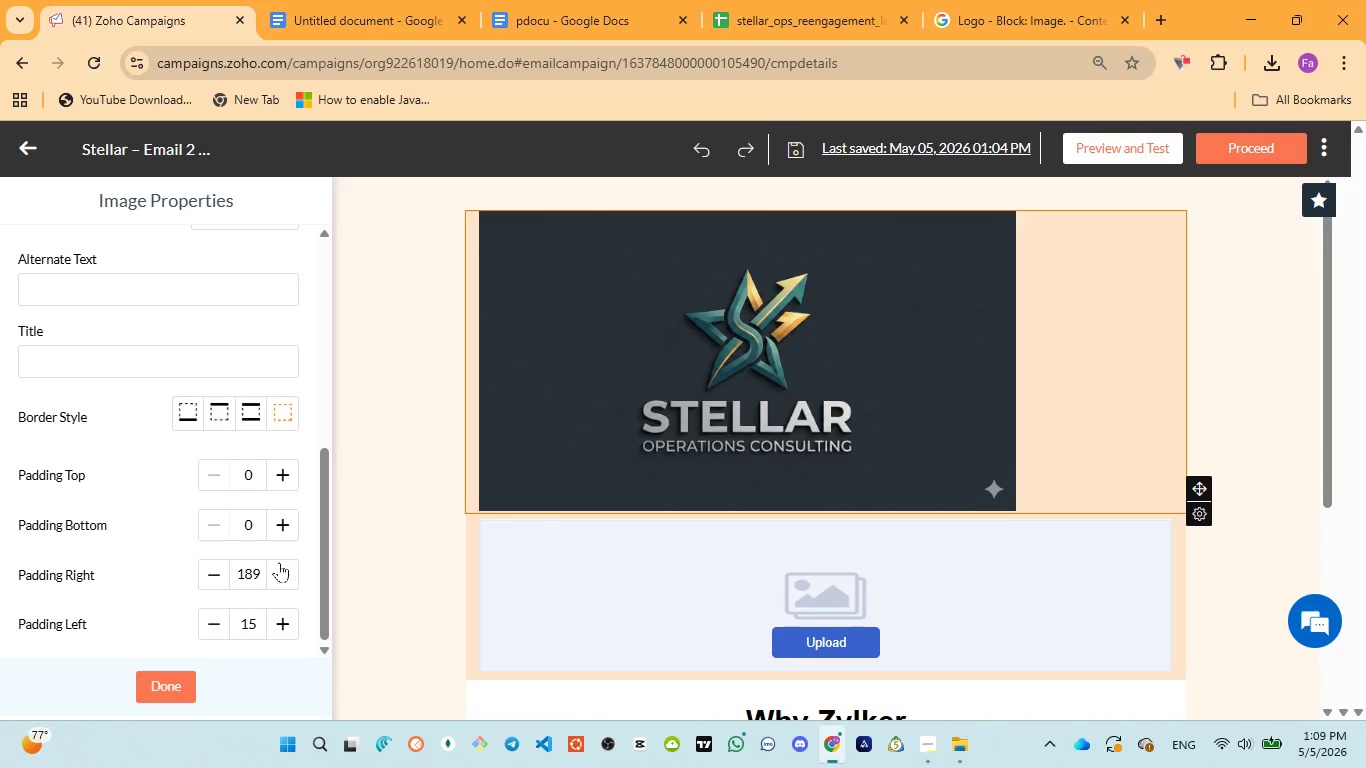 
triple_click([279, 562])
 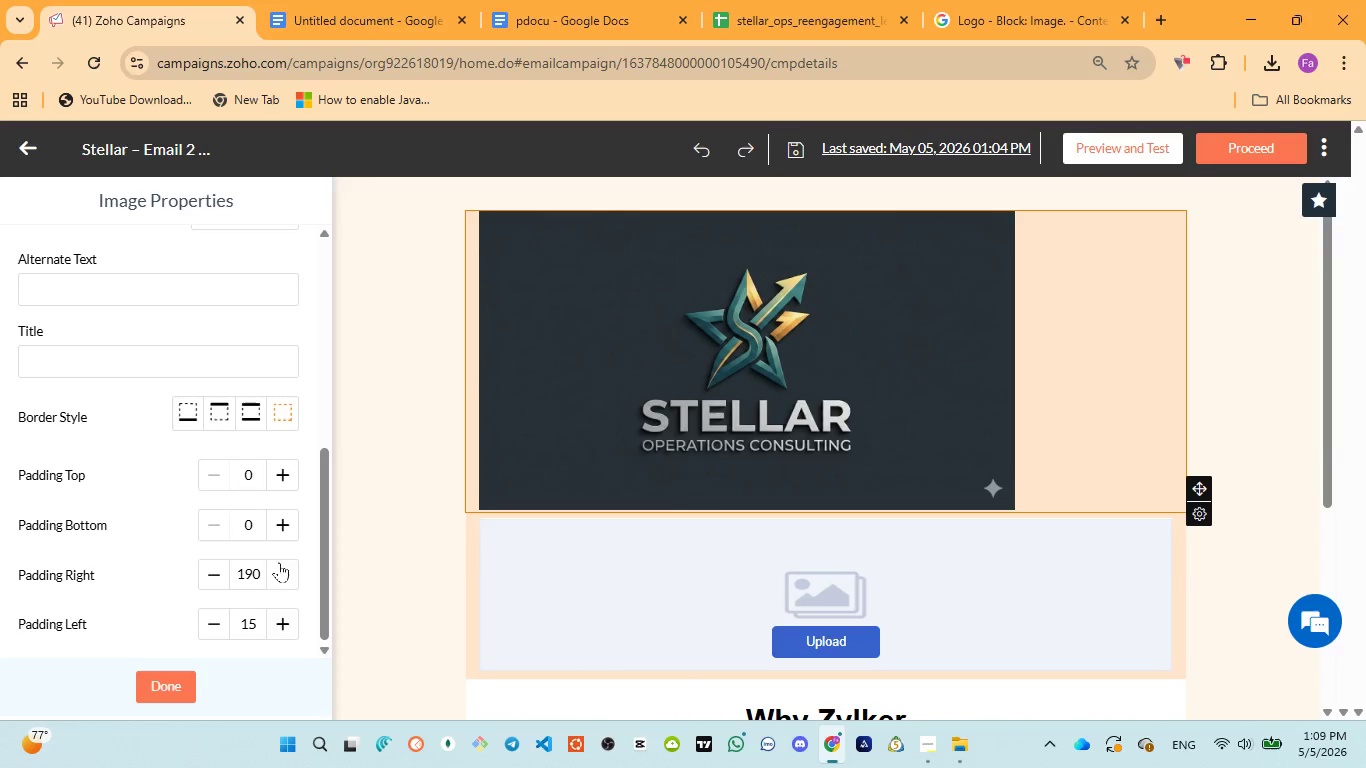 
triple_click([279, 562])
 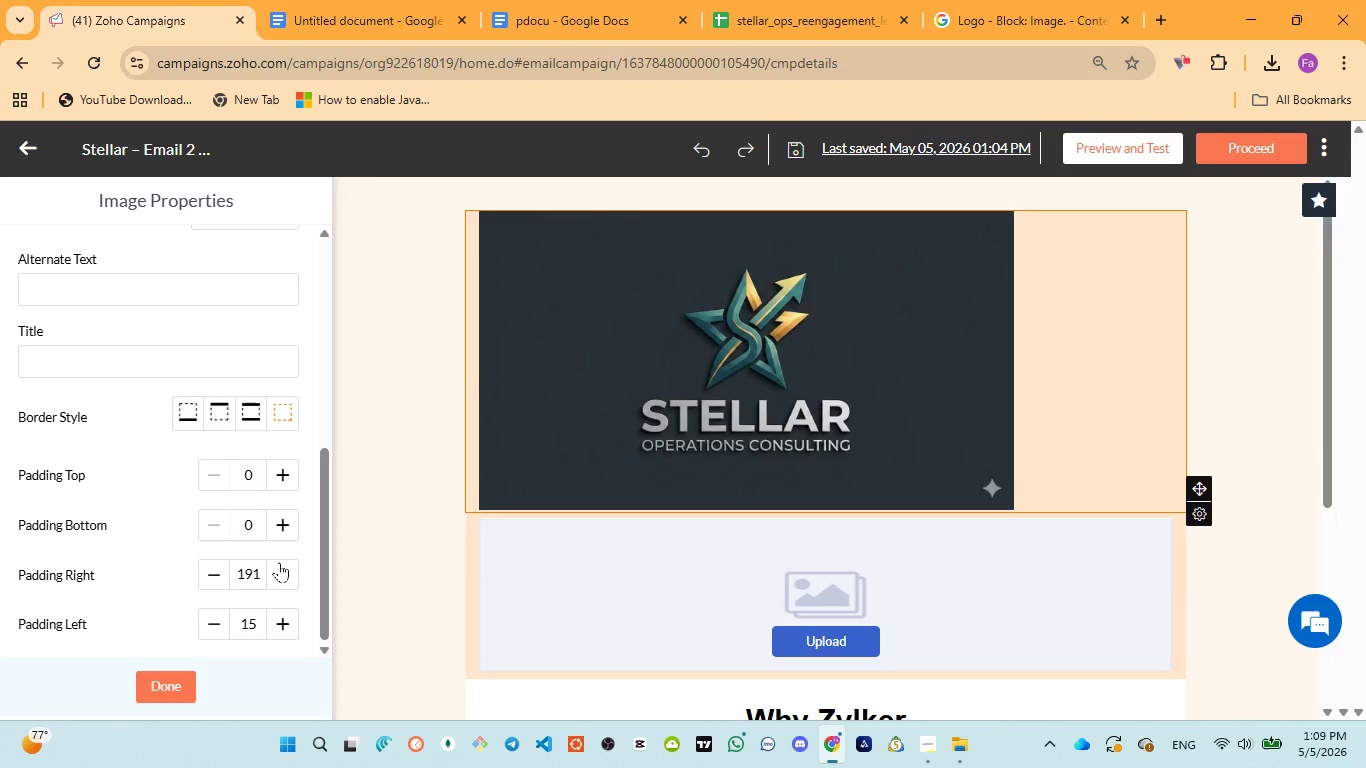 
triple_click([279, 562])
 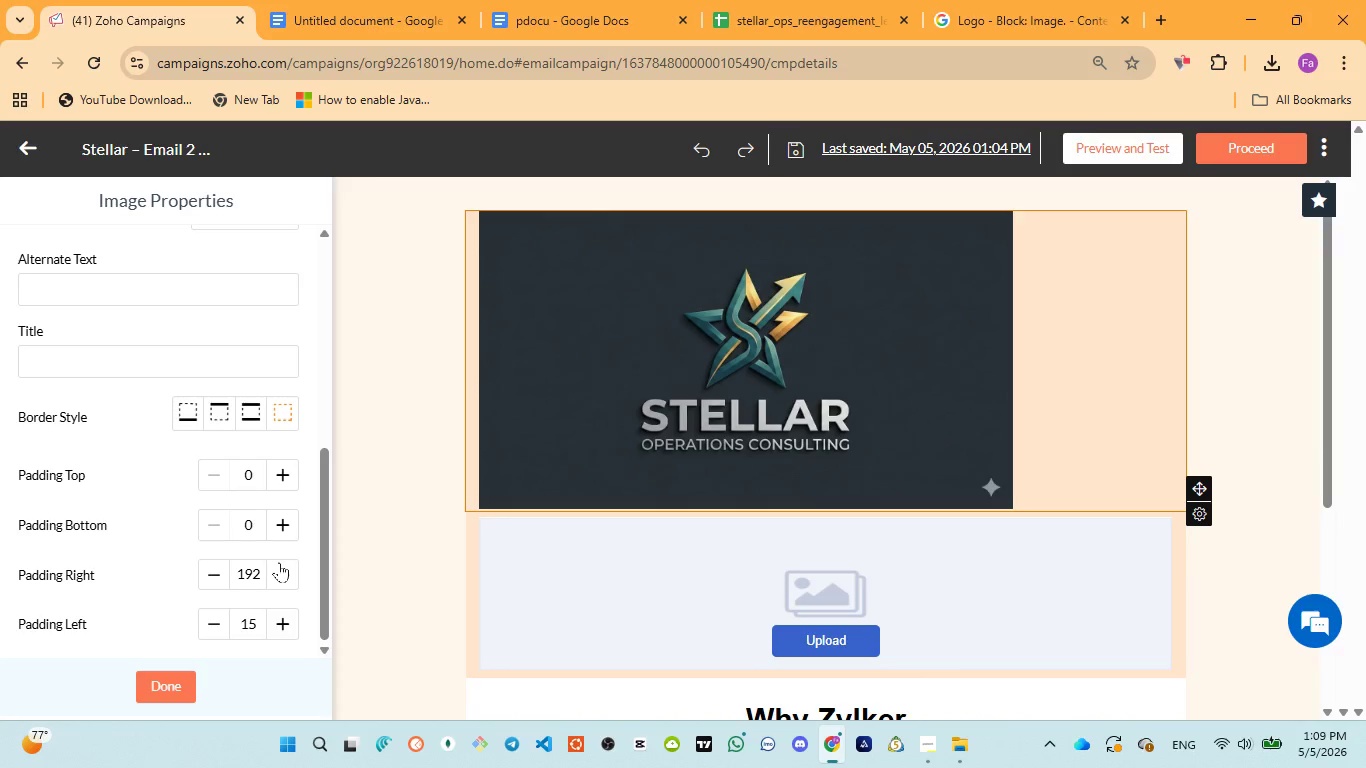 
triple_click([279, 562])
 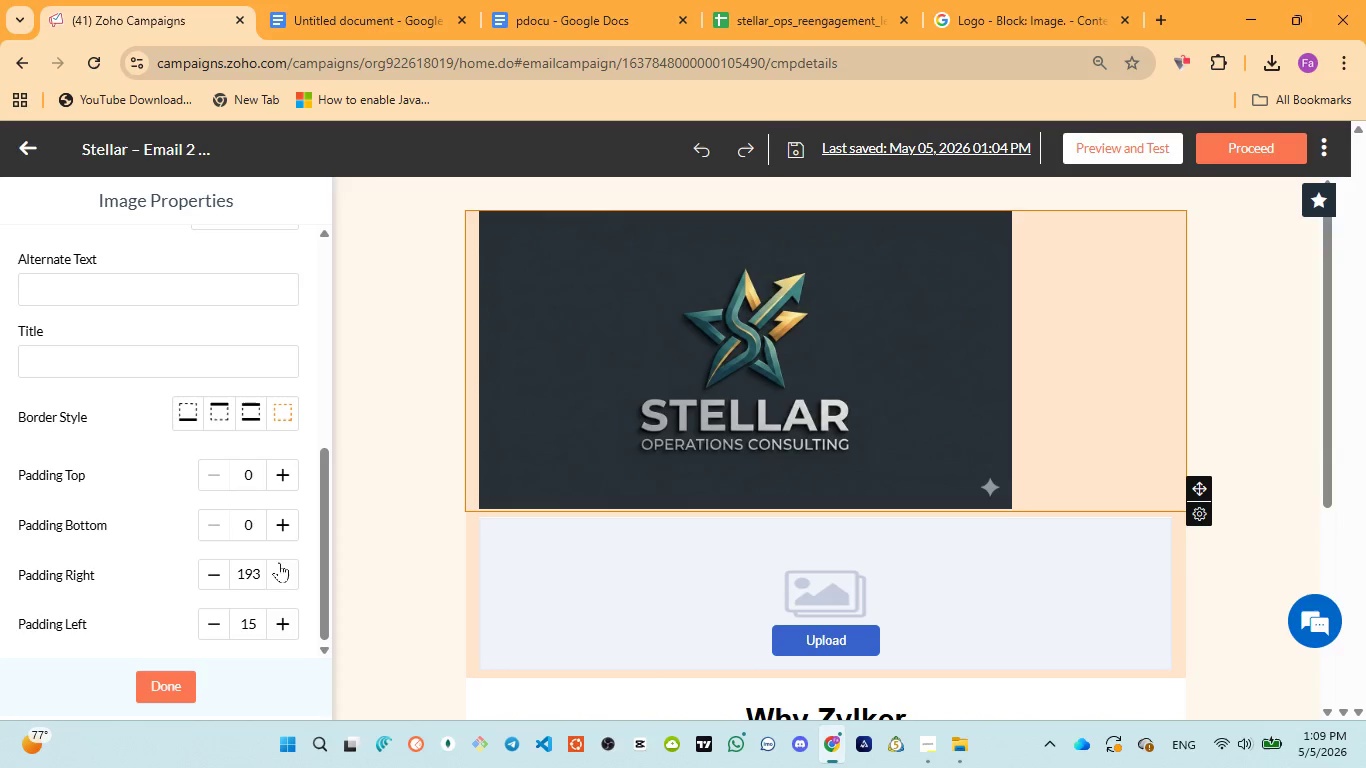 
triple_click([279, 562])
 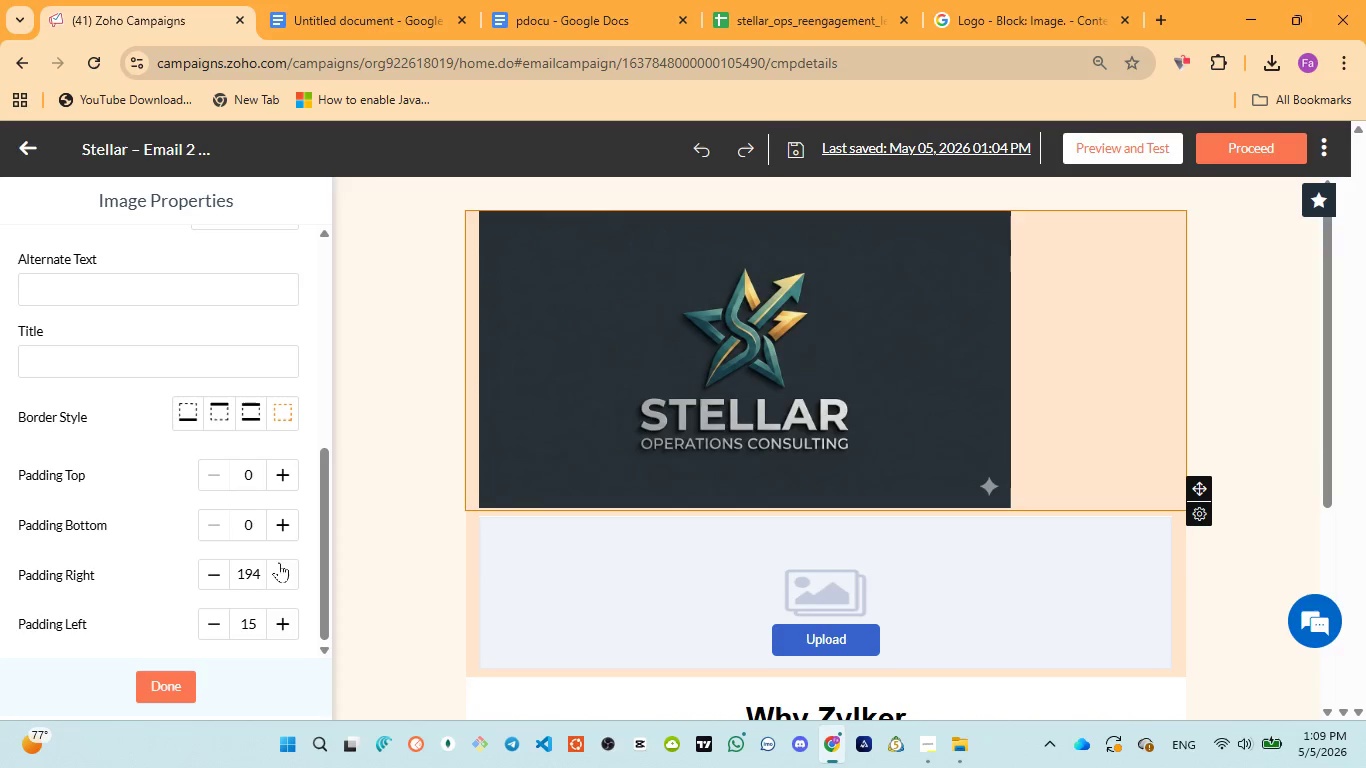 
triple_click([279, 562])
 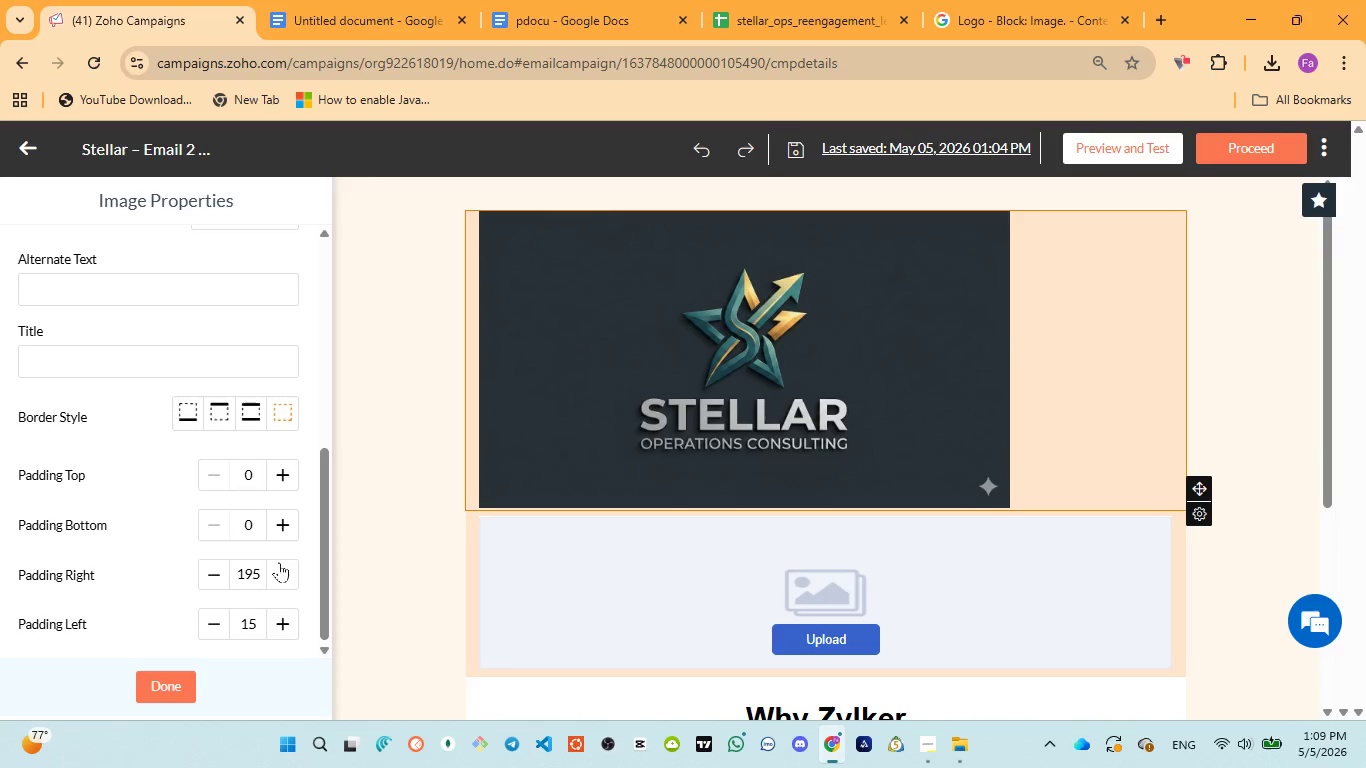 
triple_click([279, 562])
 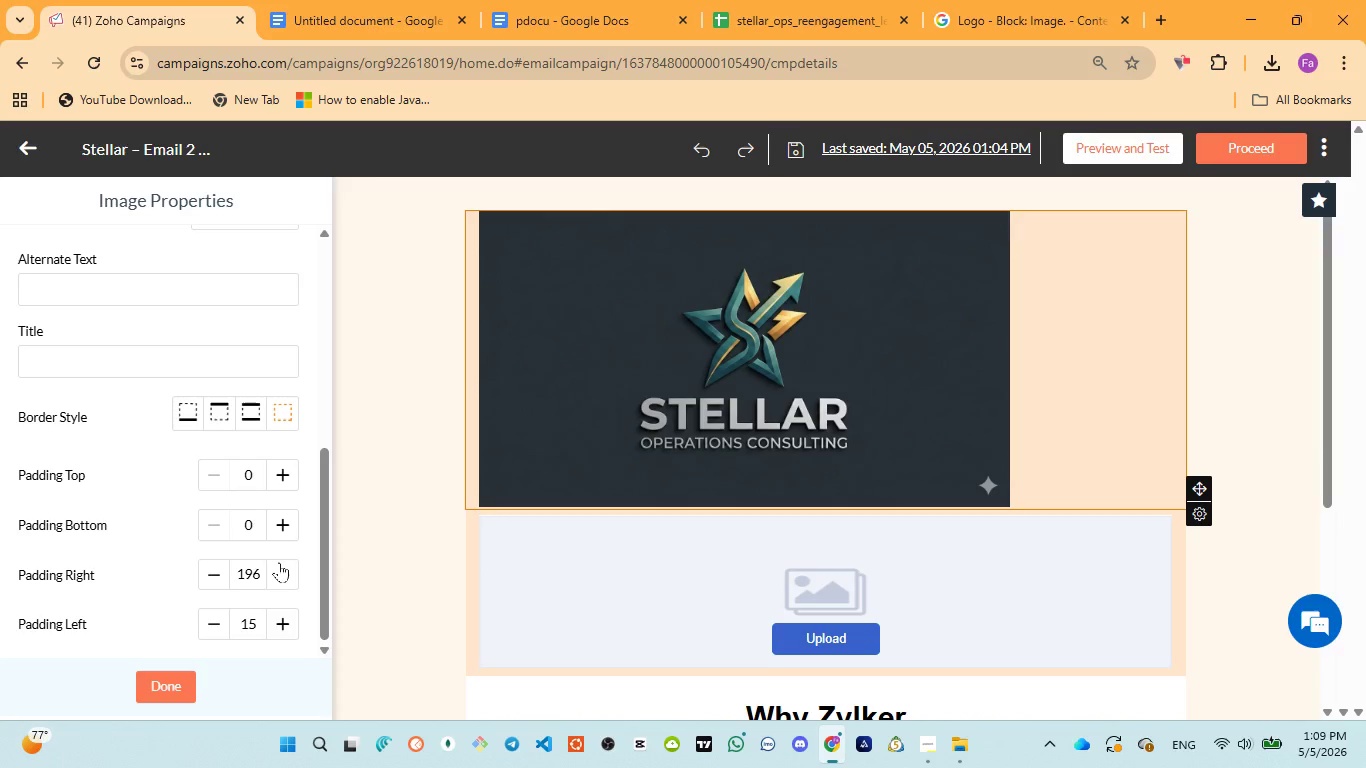 
triple_click([279, 562])
 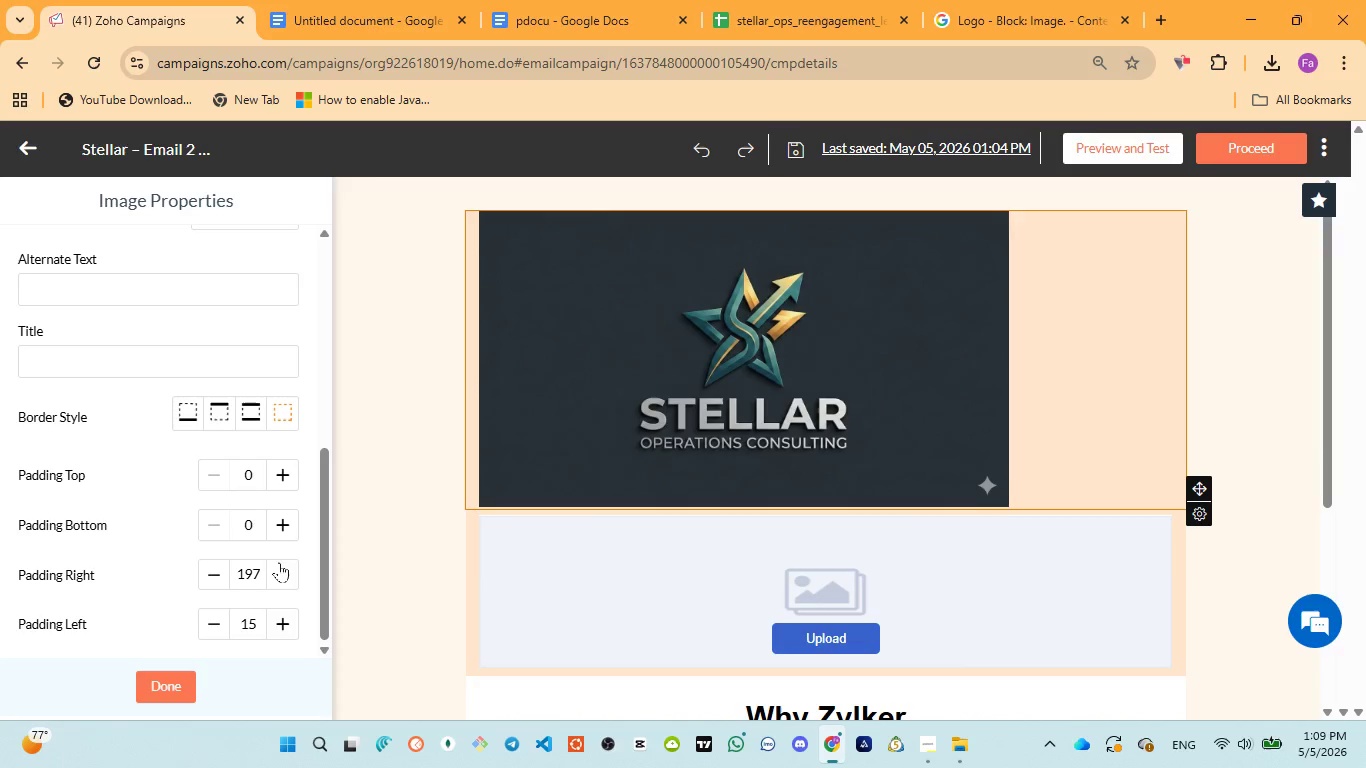 
triple_click([279, 562])
 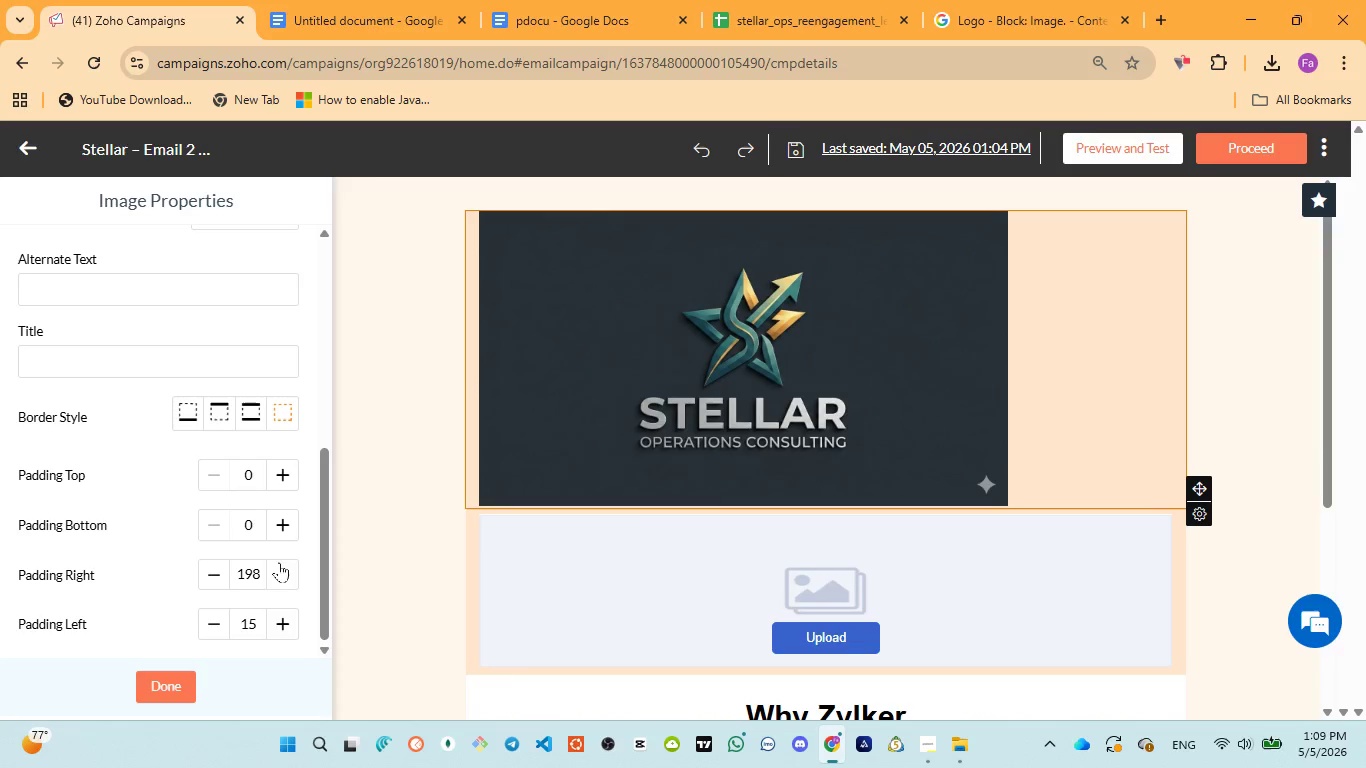 
triple_click([279, 562])
 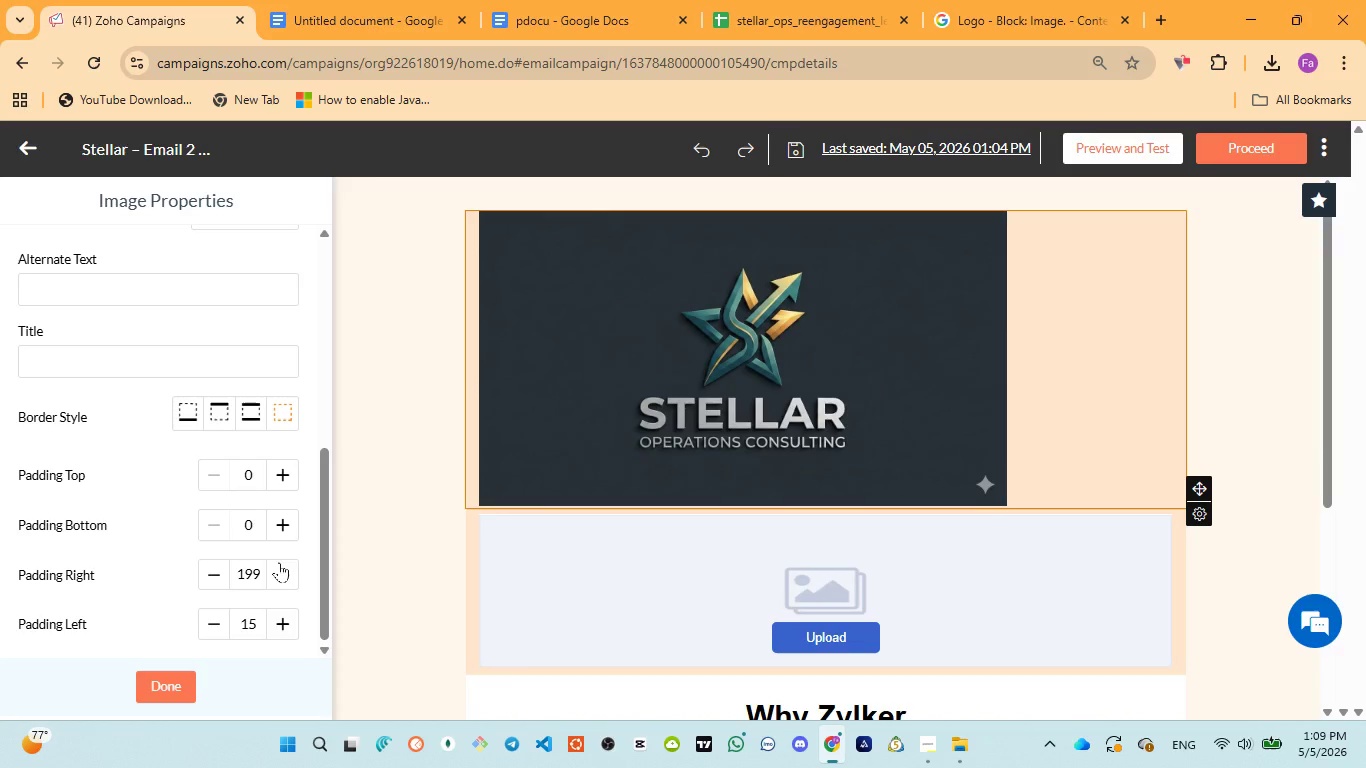 
triple_click([279, 562])
 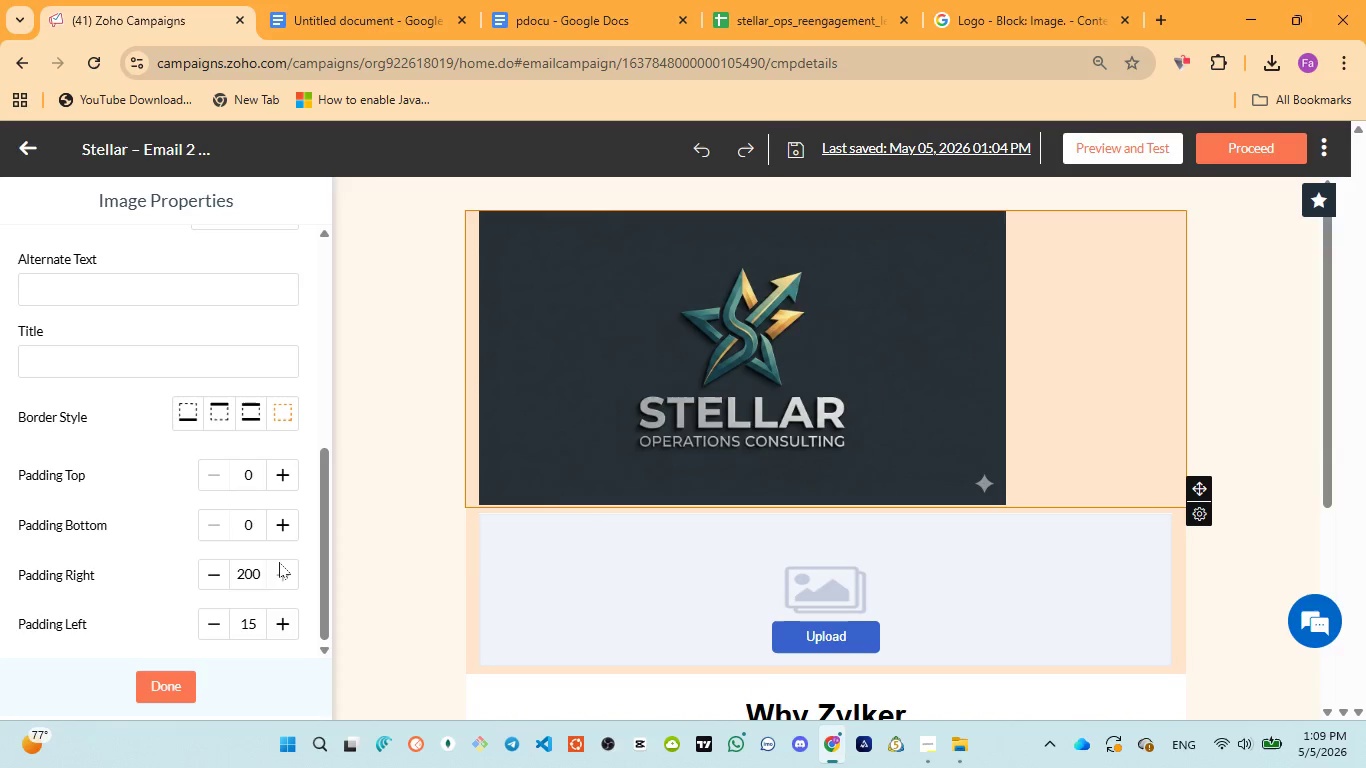 
triple_click([279, 562])
 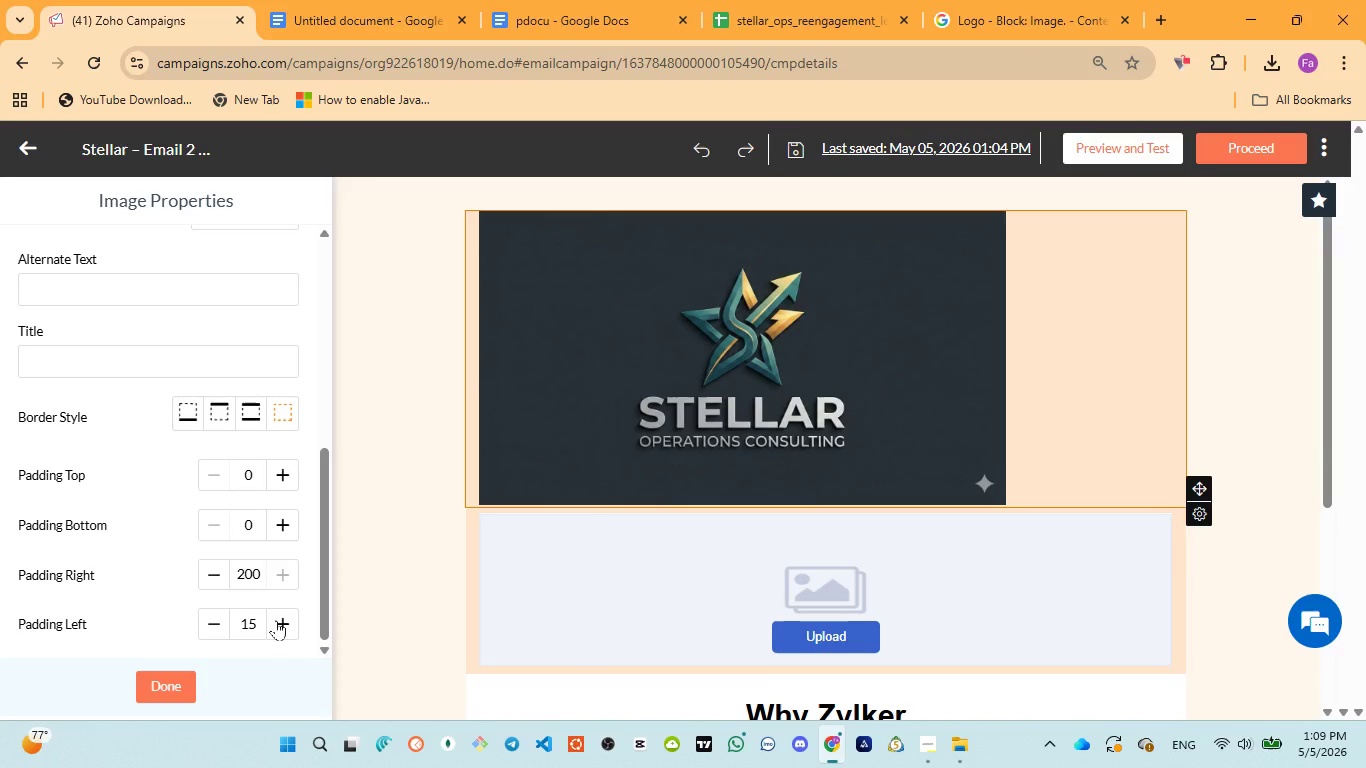 
double_click([276, 620])
 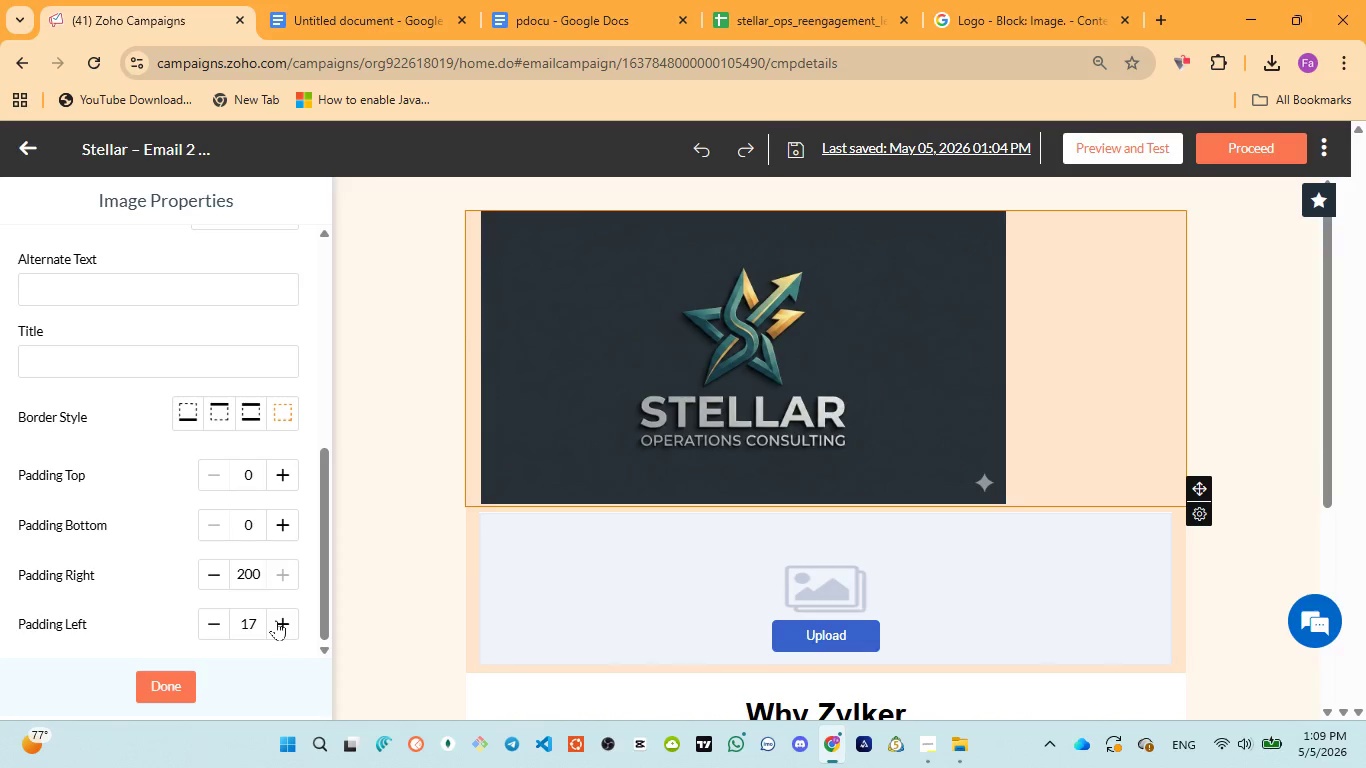 
triple_click([276, 620])
 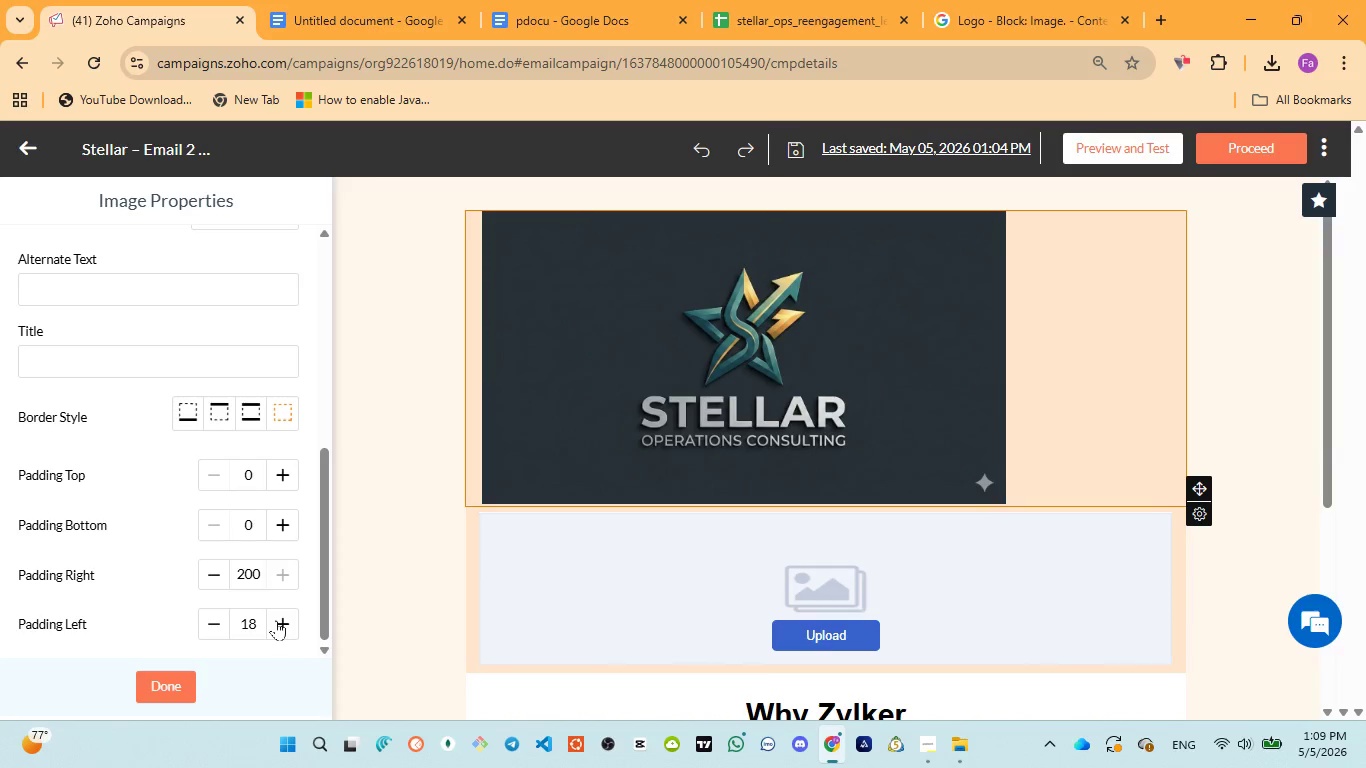 
triple_click([276, 620])
 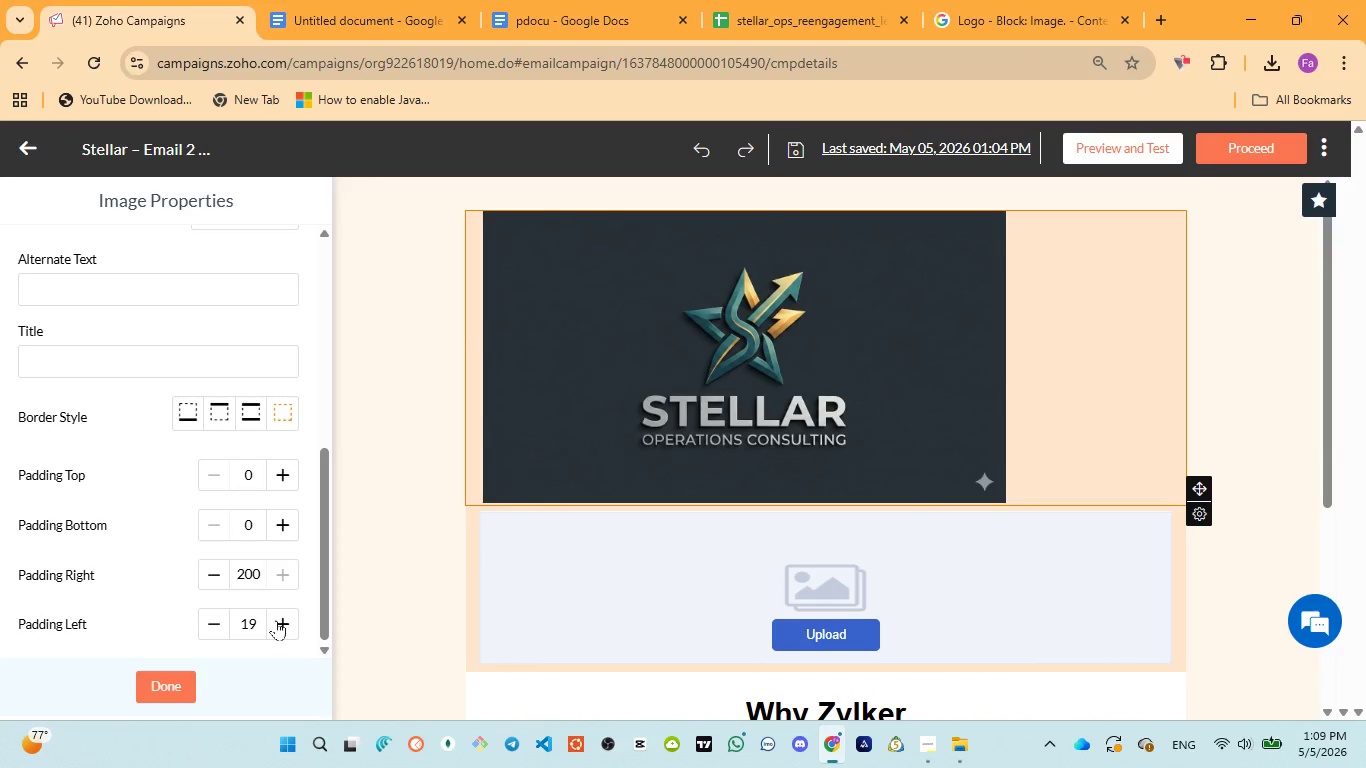 
triple_click([276, 620])
 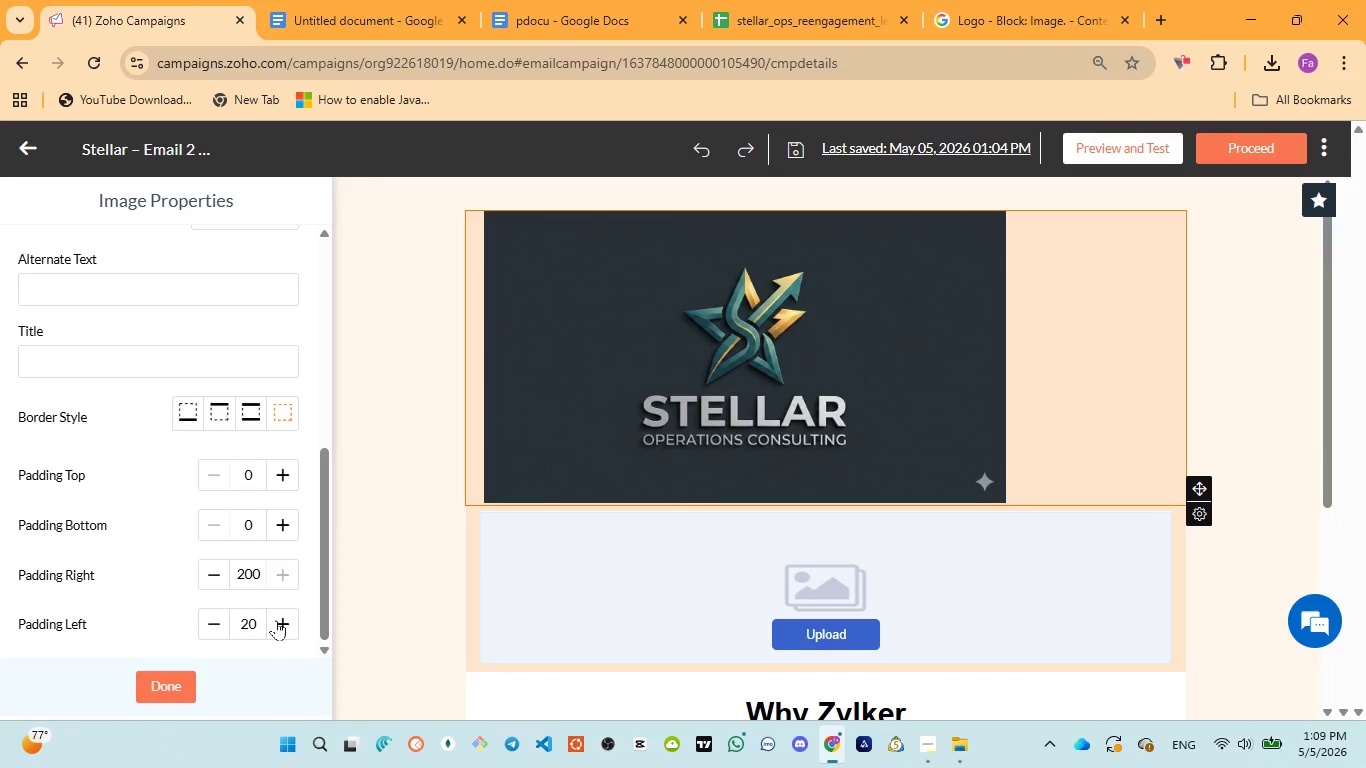 
triple_click([276, 620])
 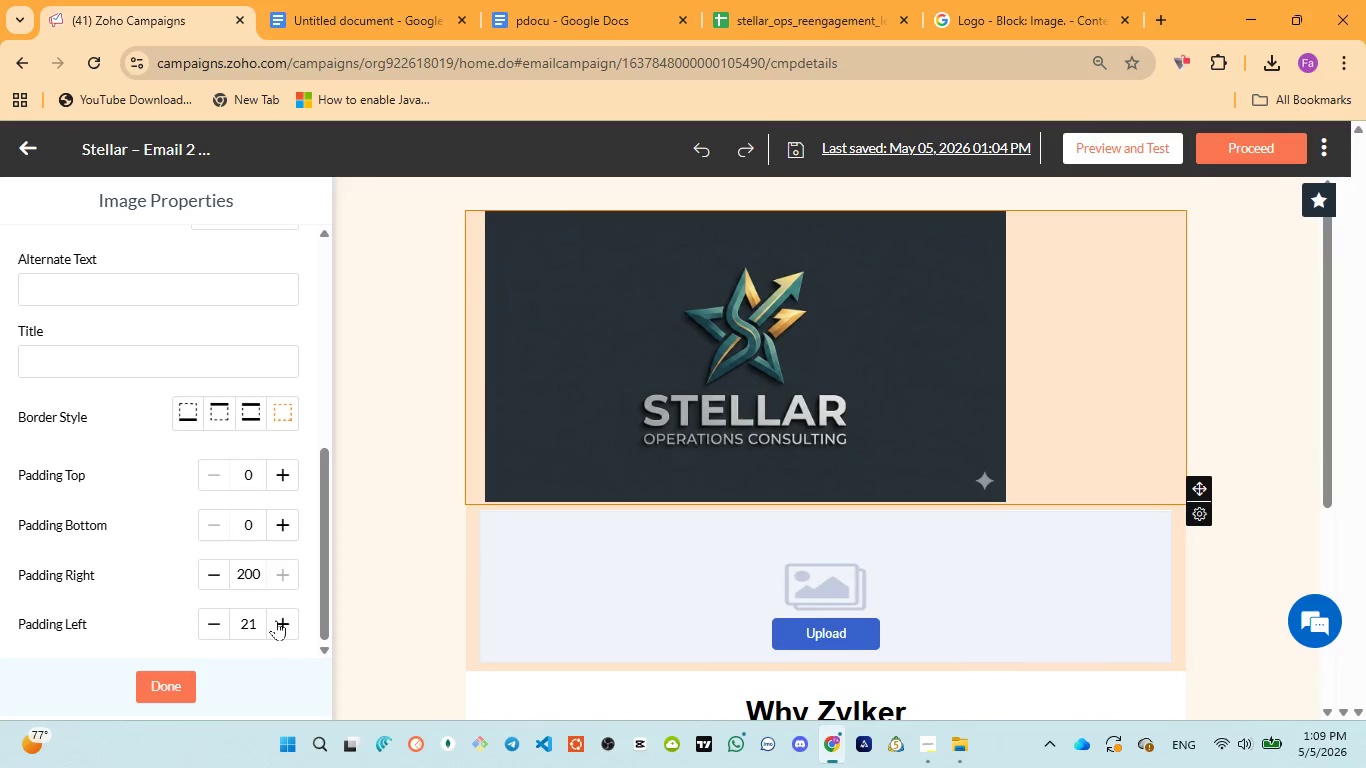 
triple_click([276, 620])
 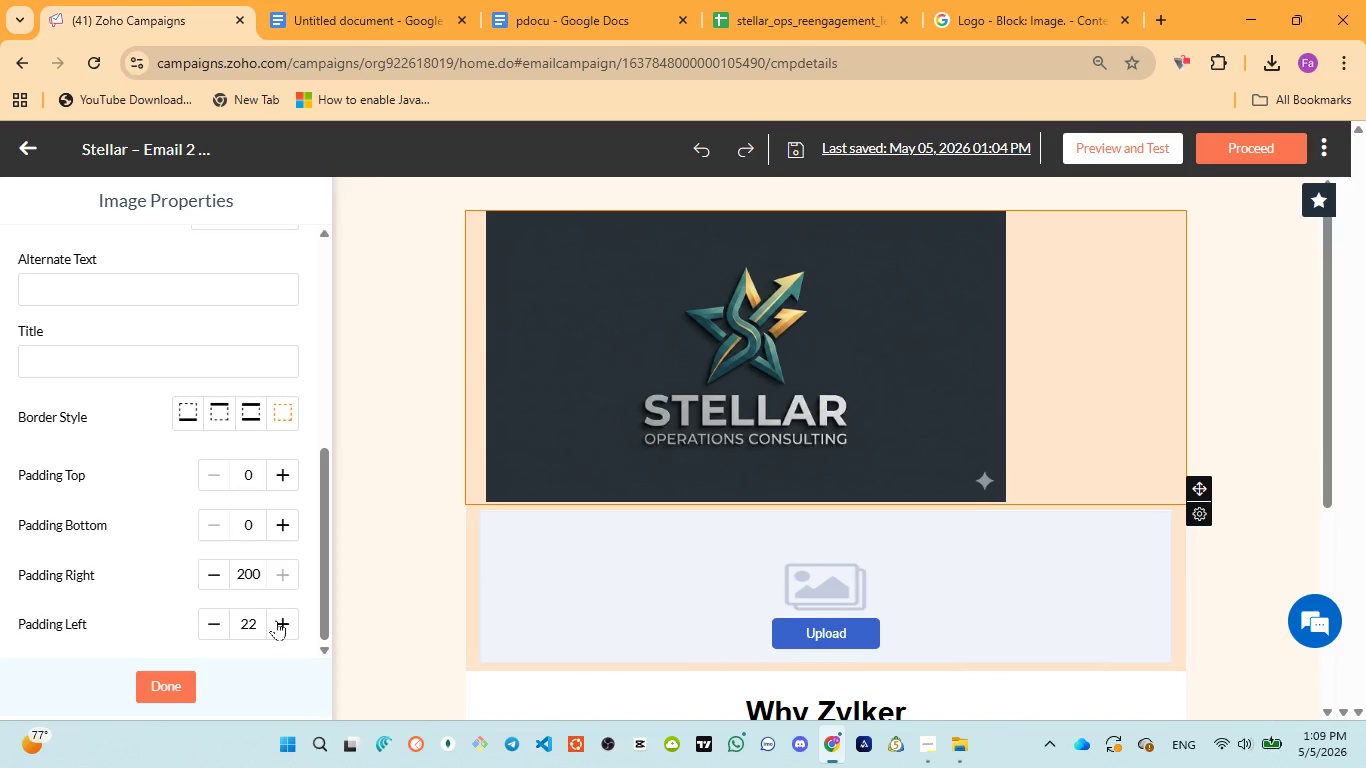 
triple_click([276, 620])
 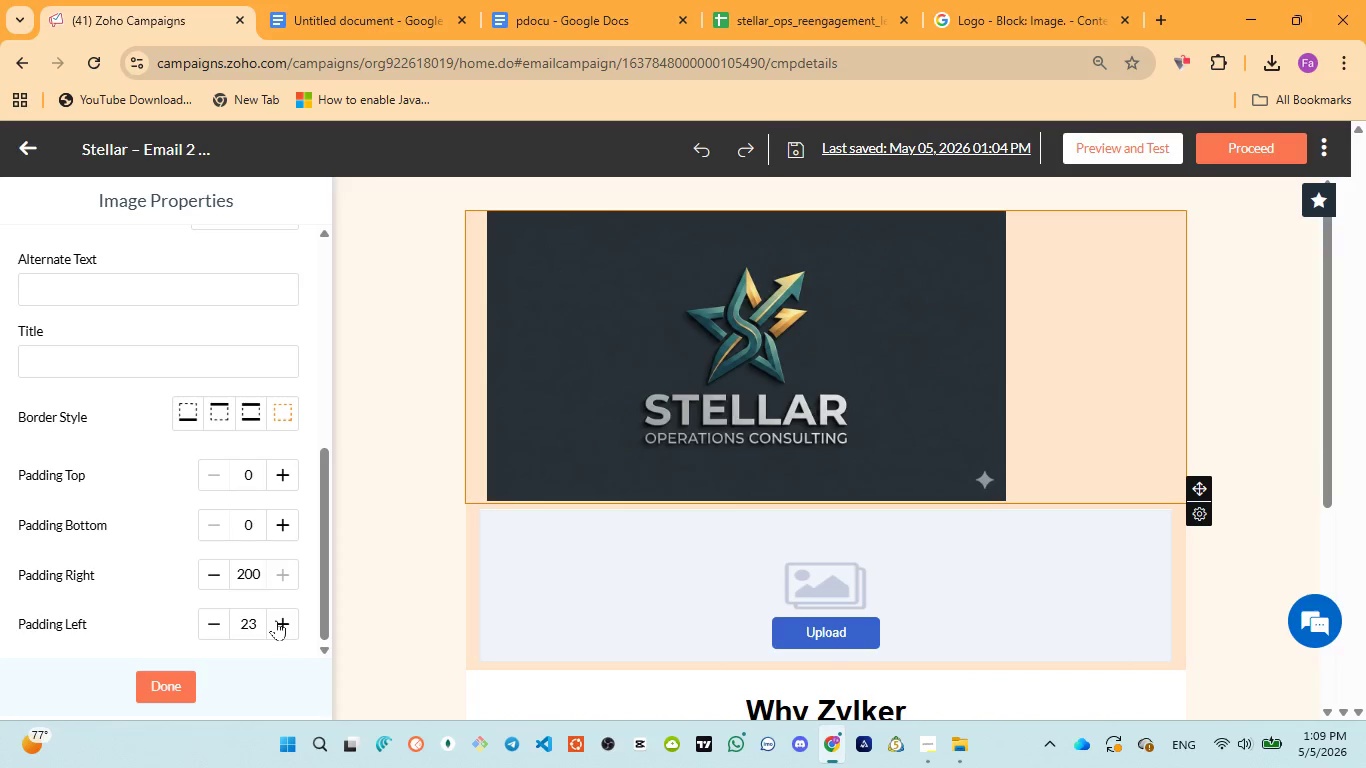 
triple_click([276, 620])
 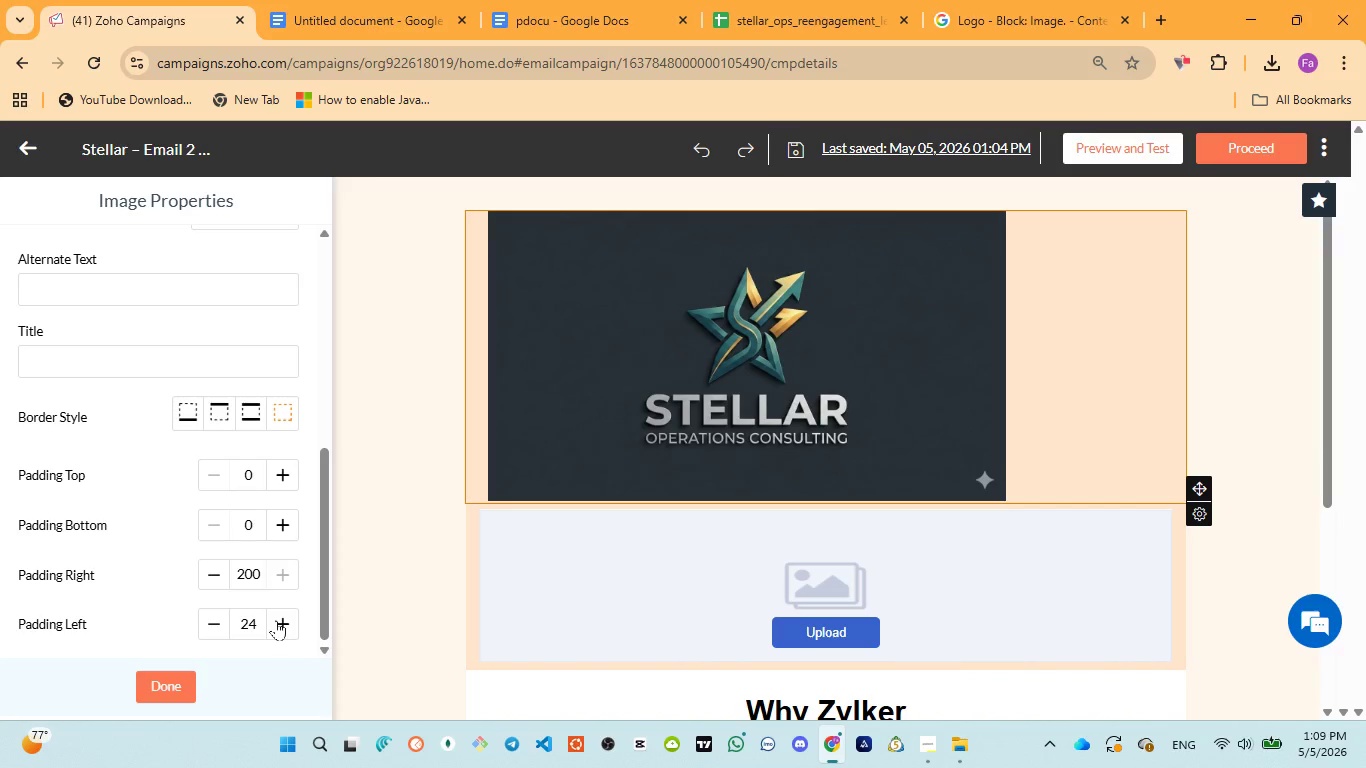 
triple_click([276, 620])
 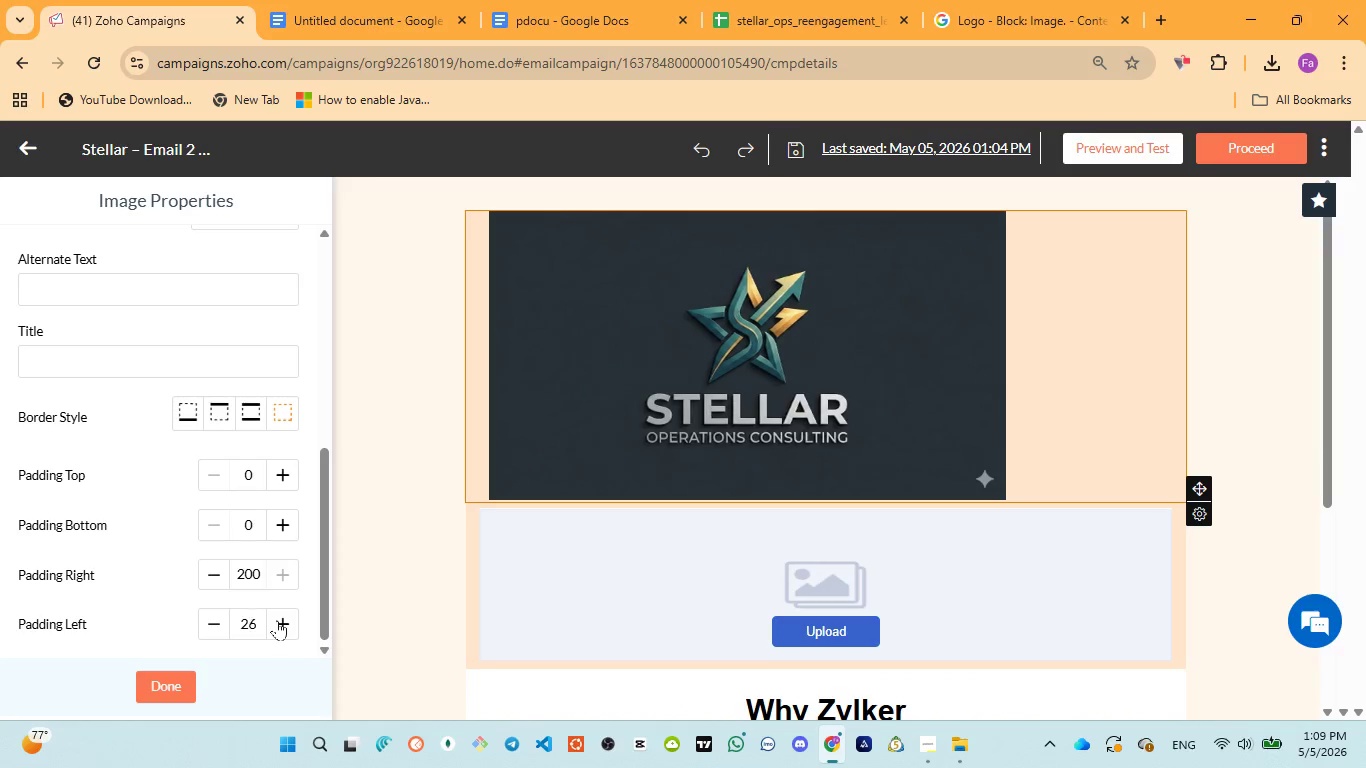 
triple_click([277, 620])
 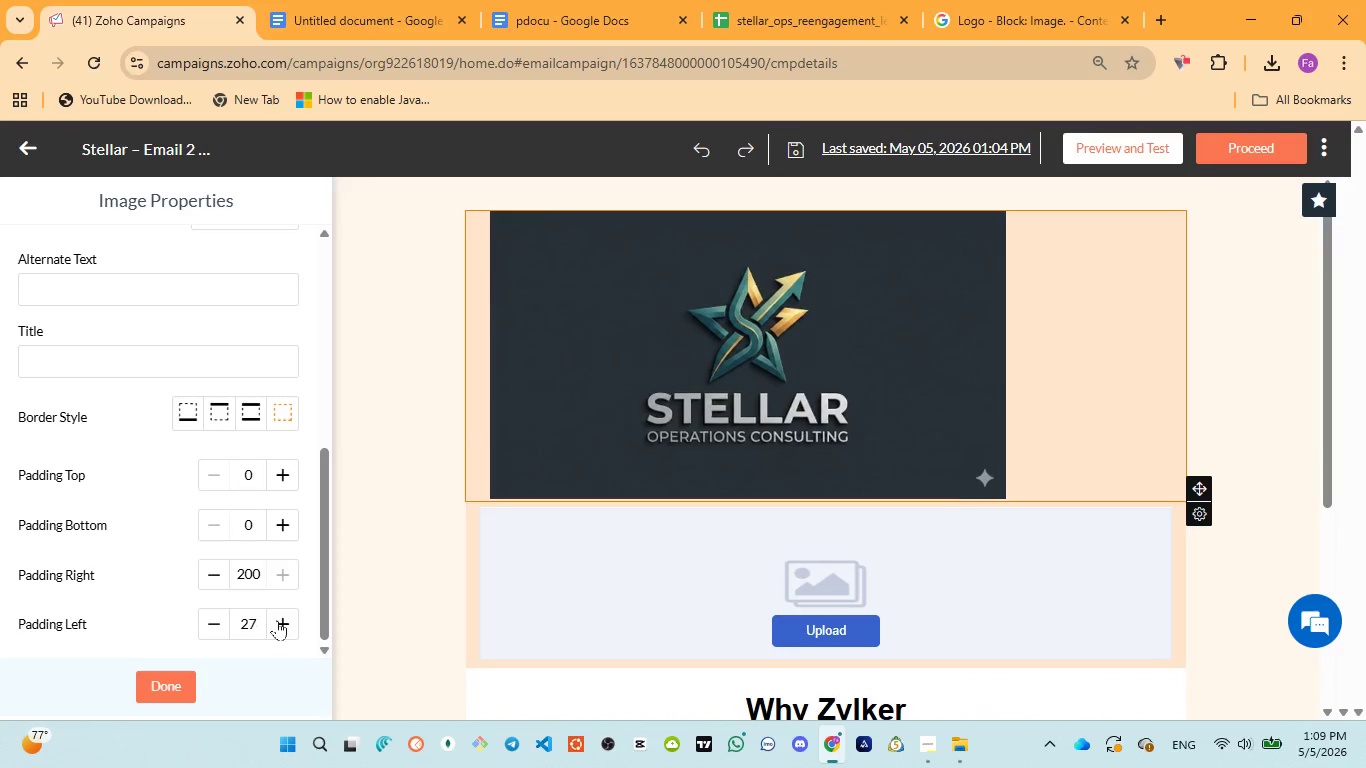 
triple_click([277, 620])
 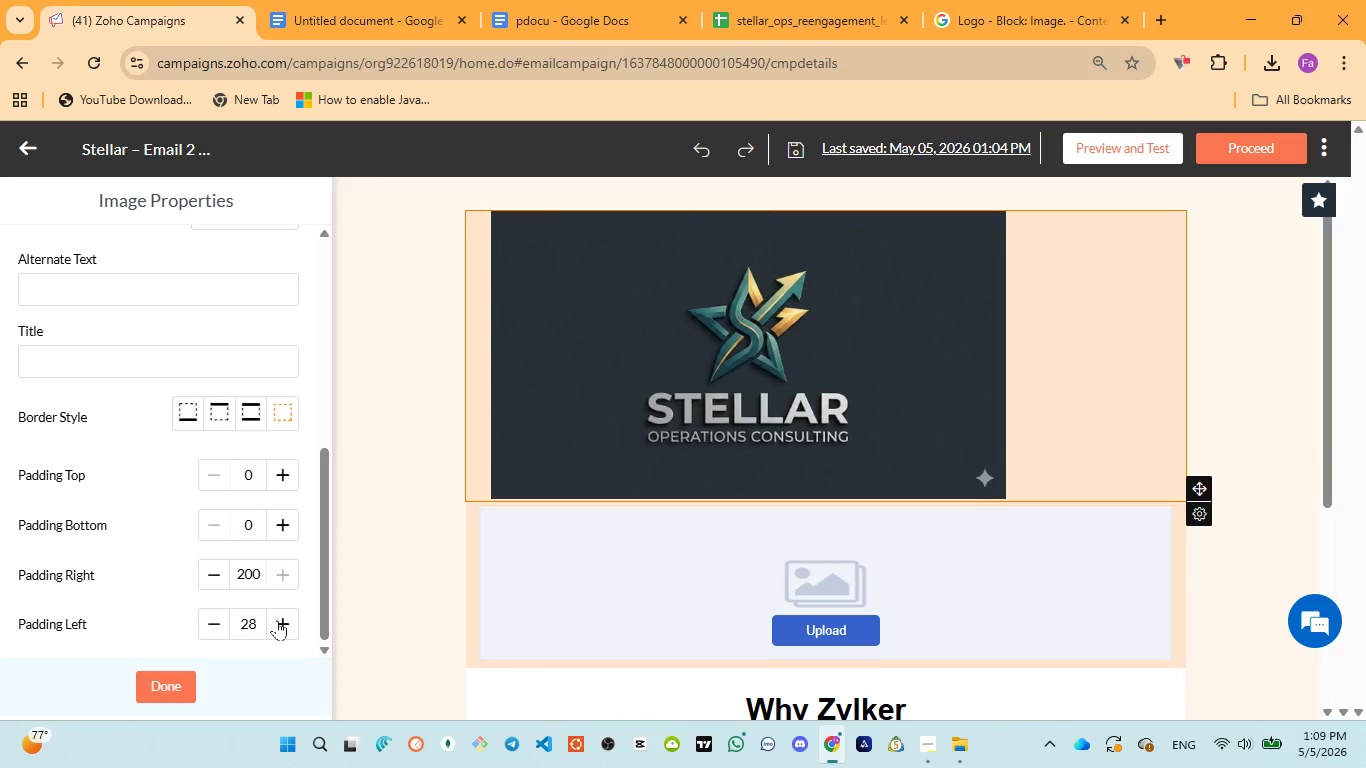 
triple_click([277, 620])
 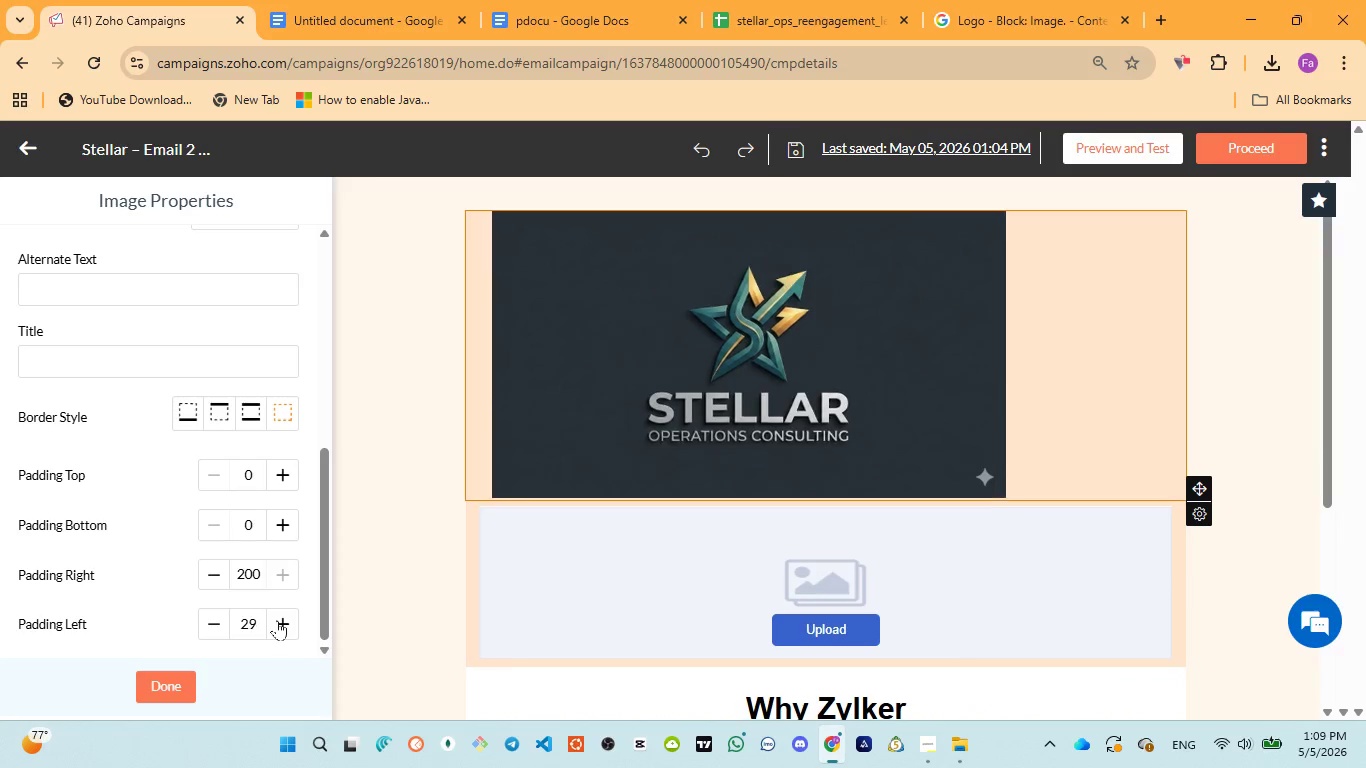 
triple_click([277, 620])
 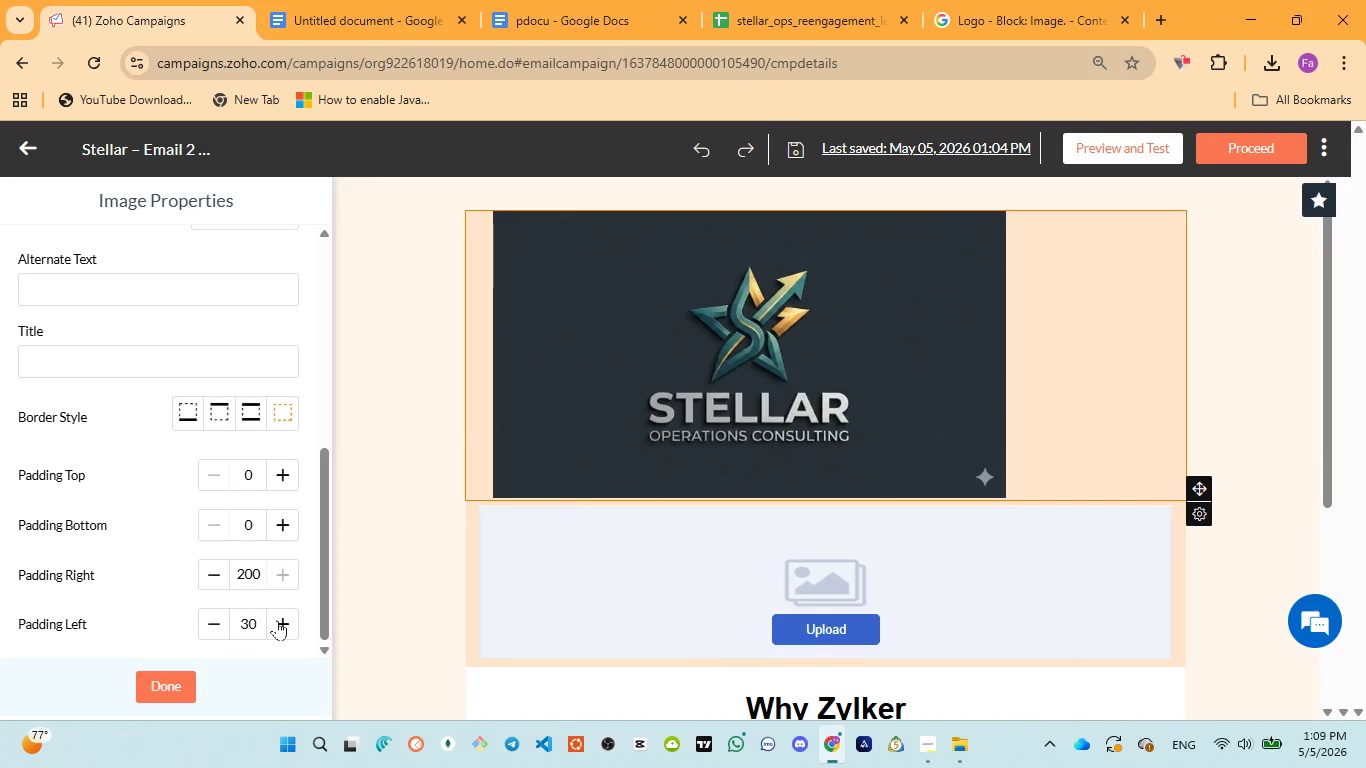 
triple_click([277, 620])
 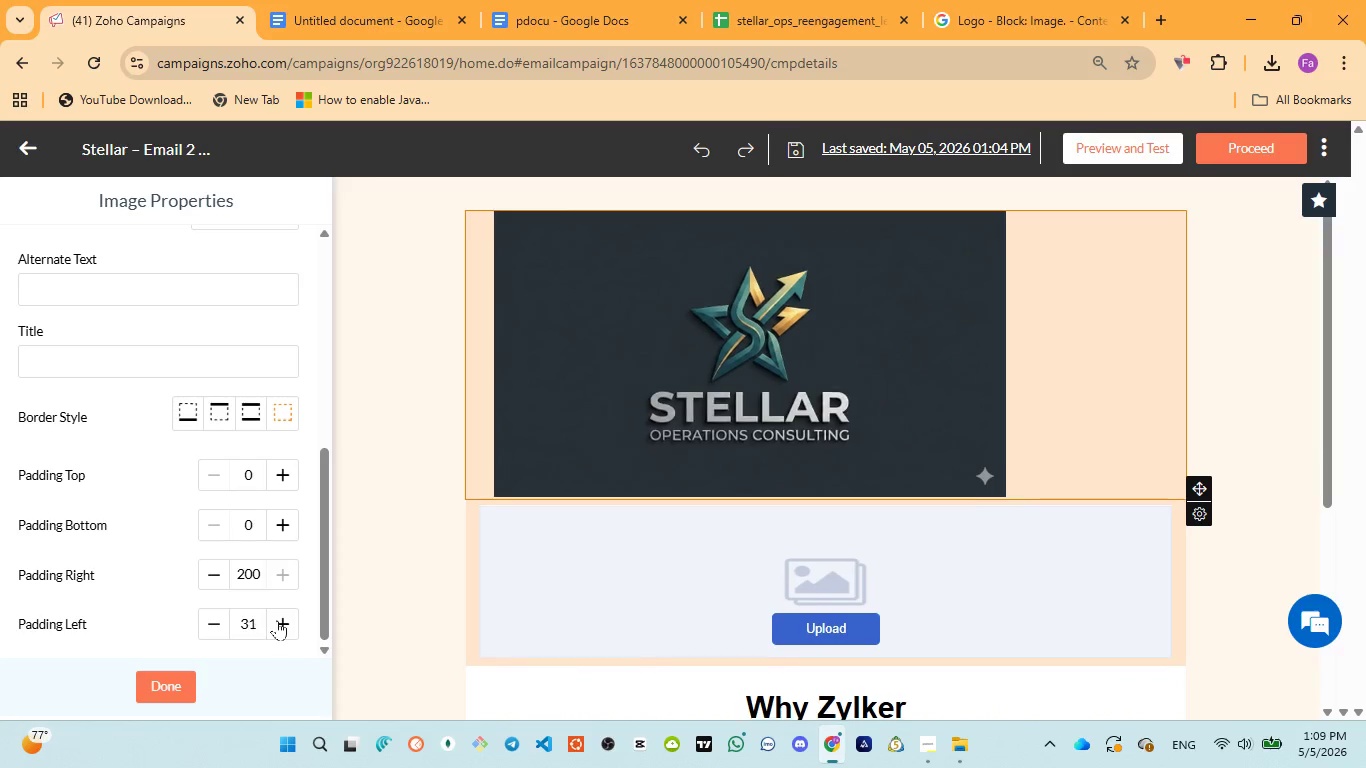 
triple_click([277, 620])
 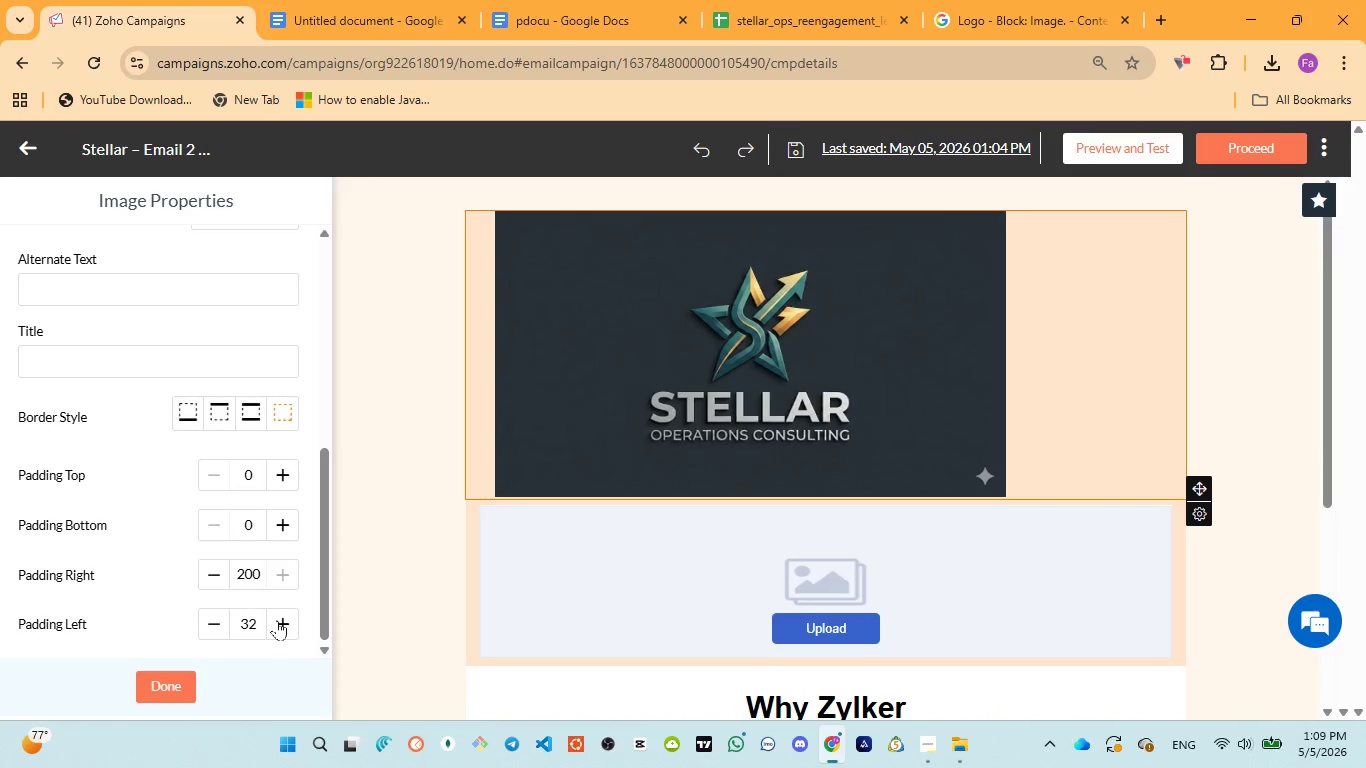 
triple_click([277, 620])
 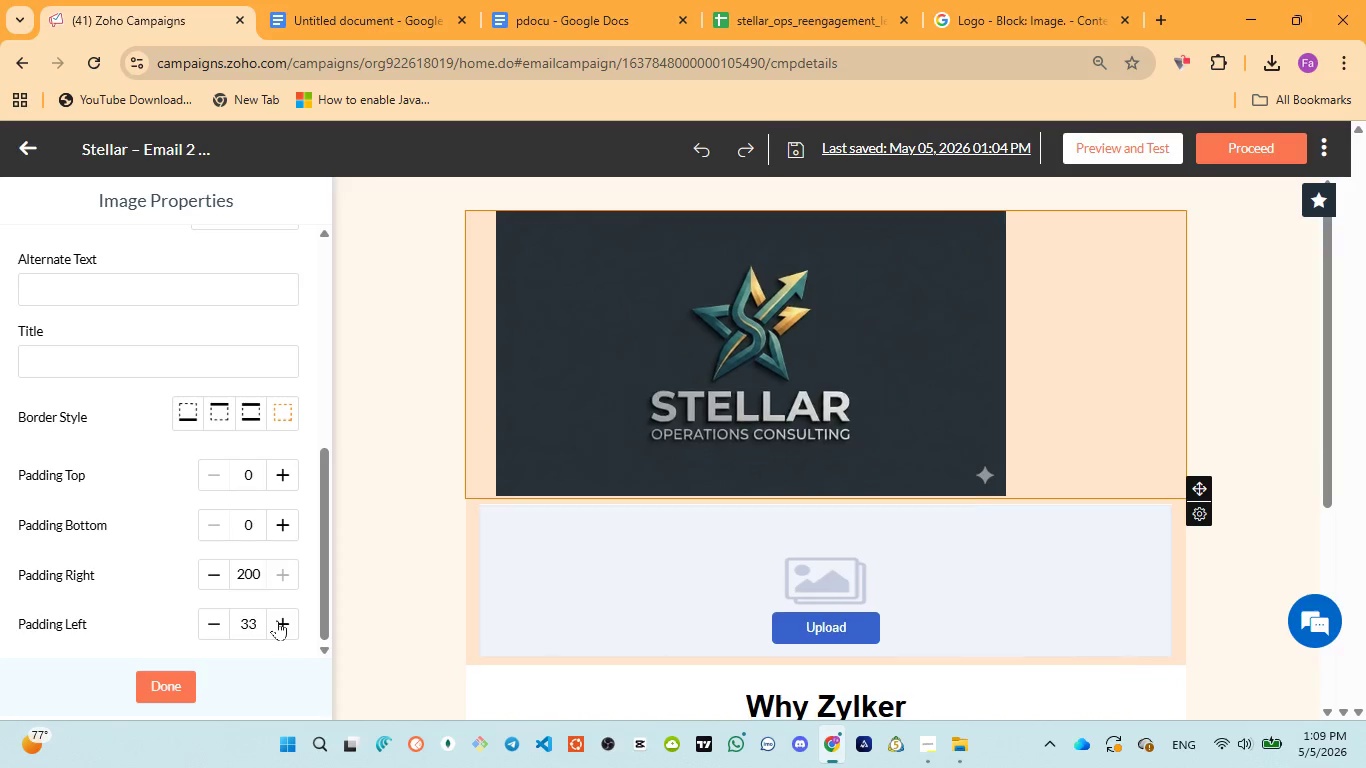 
triple_click([277, 620])
 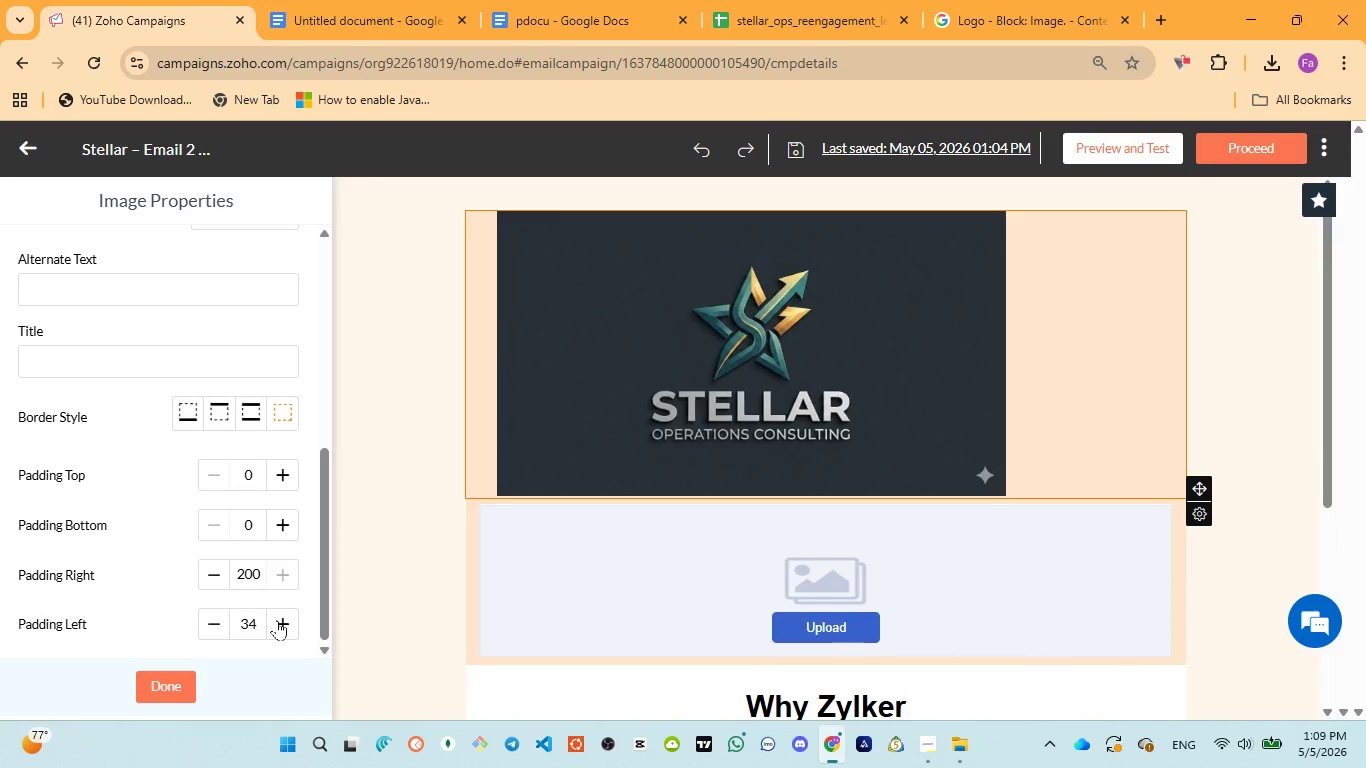 
triple_click([277, 620])
 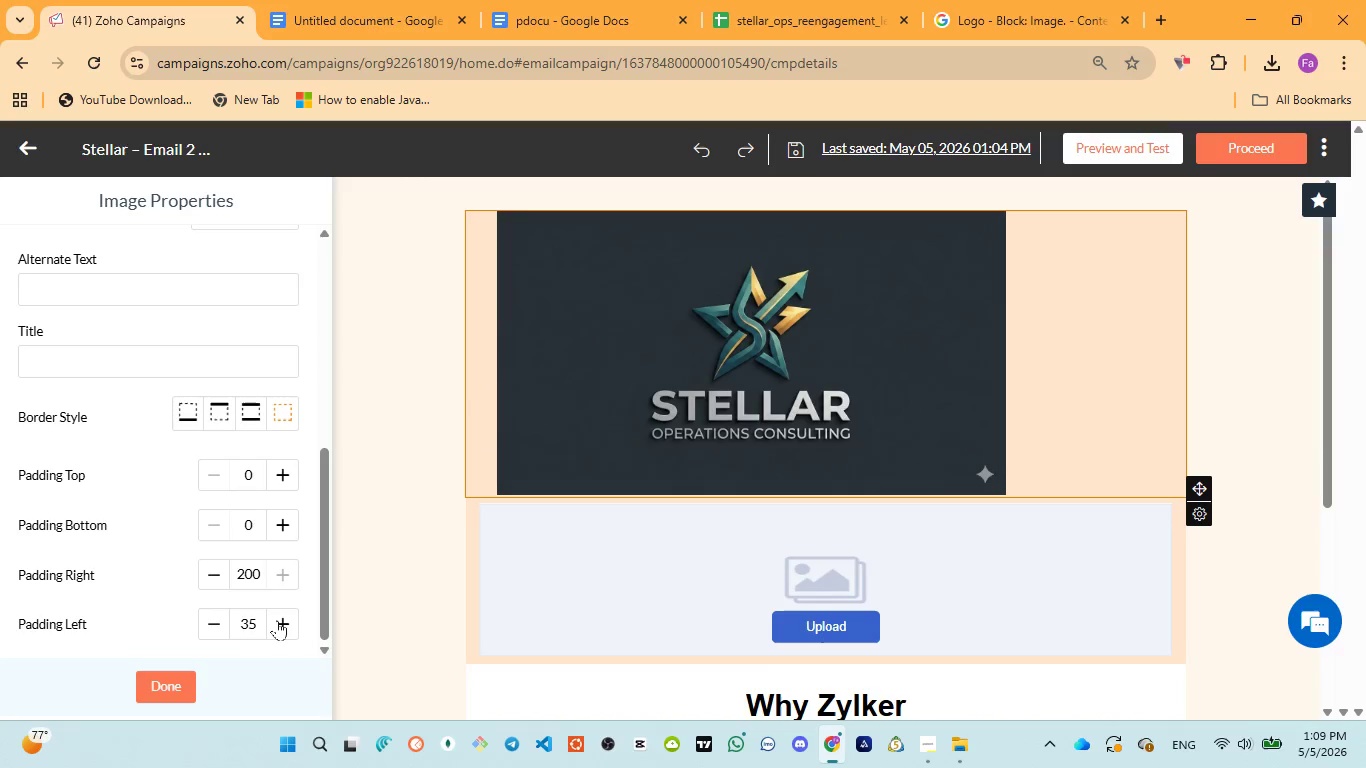 
triple_click([277, 620])
 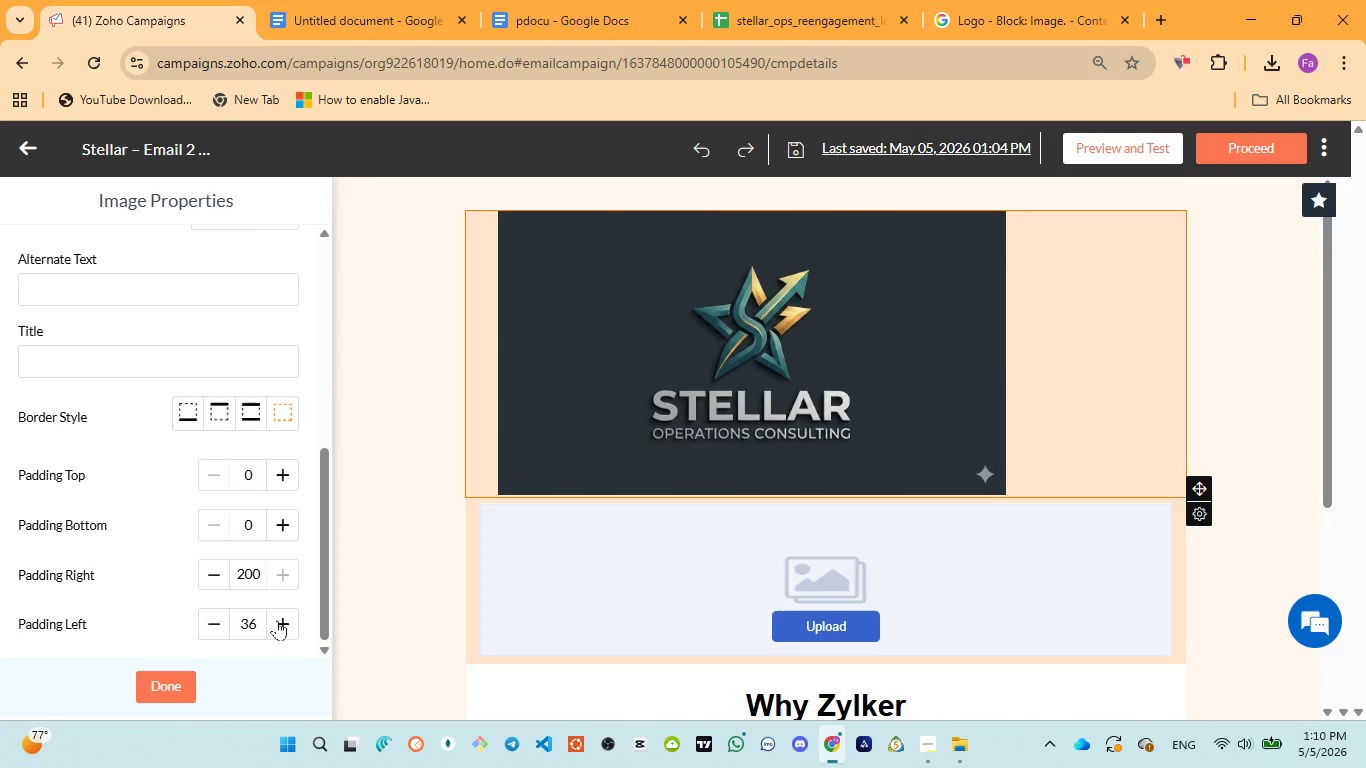 
triple_click([277, 620])
 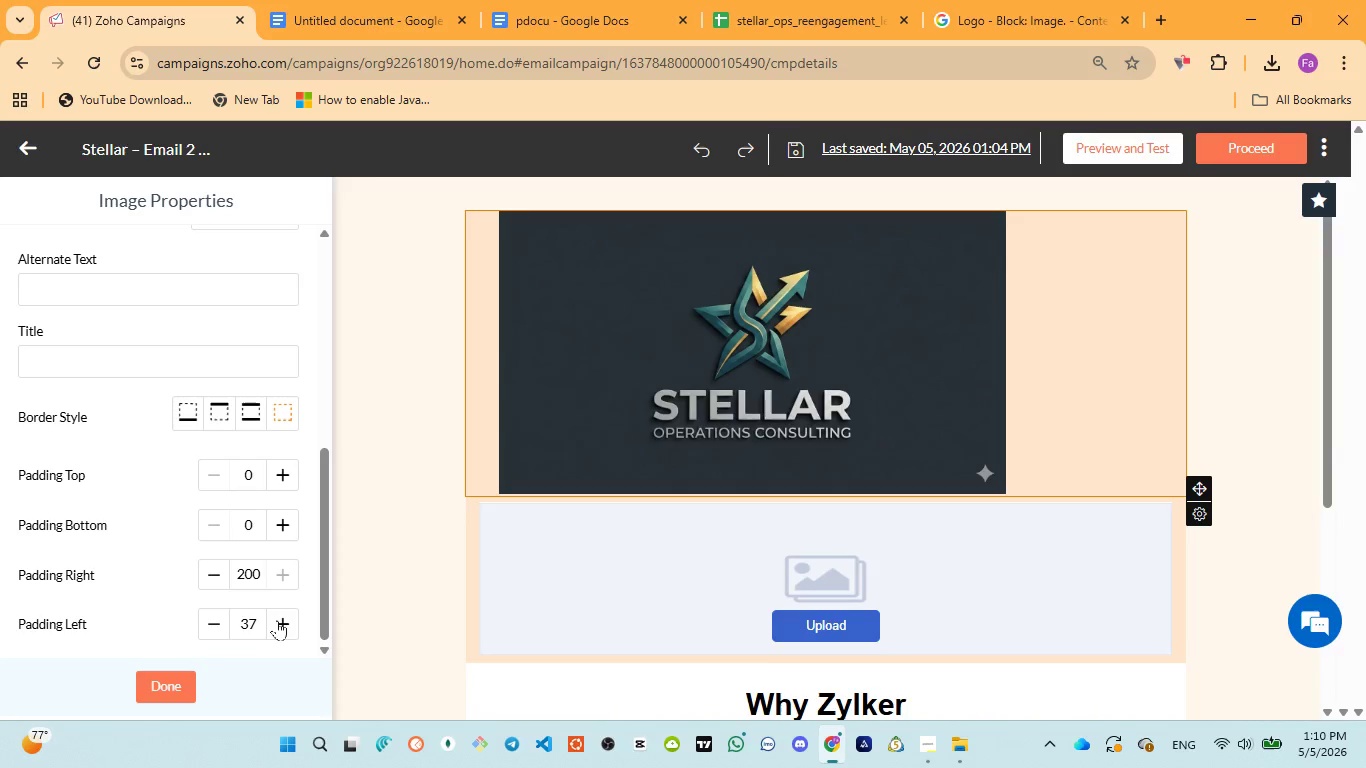 
triple_click([277, 620])
 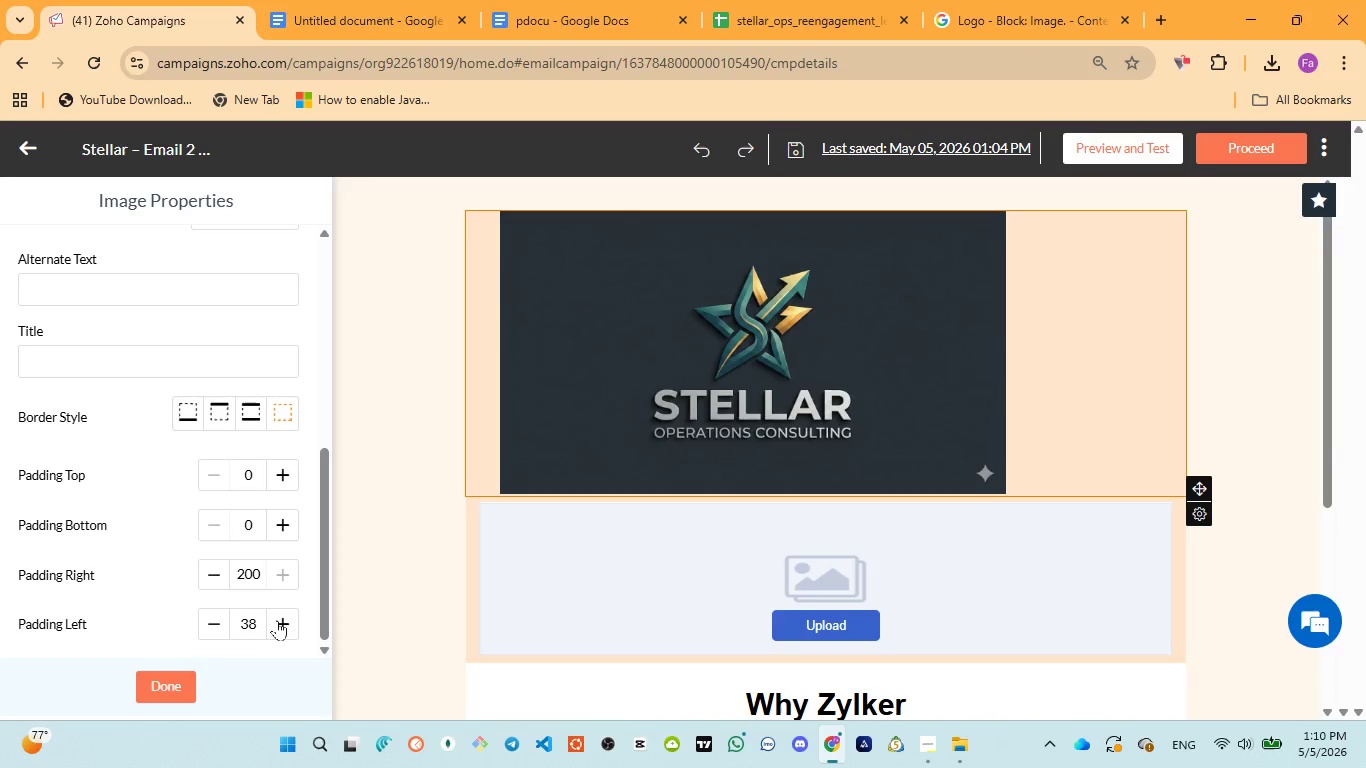 
triple_click([277, 620])
 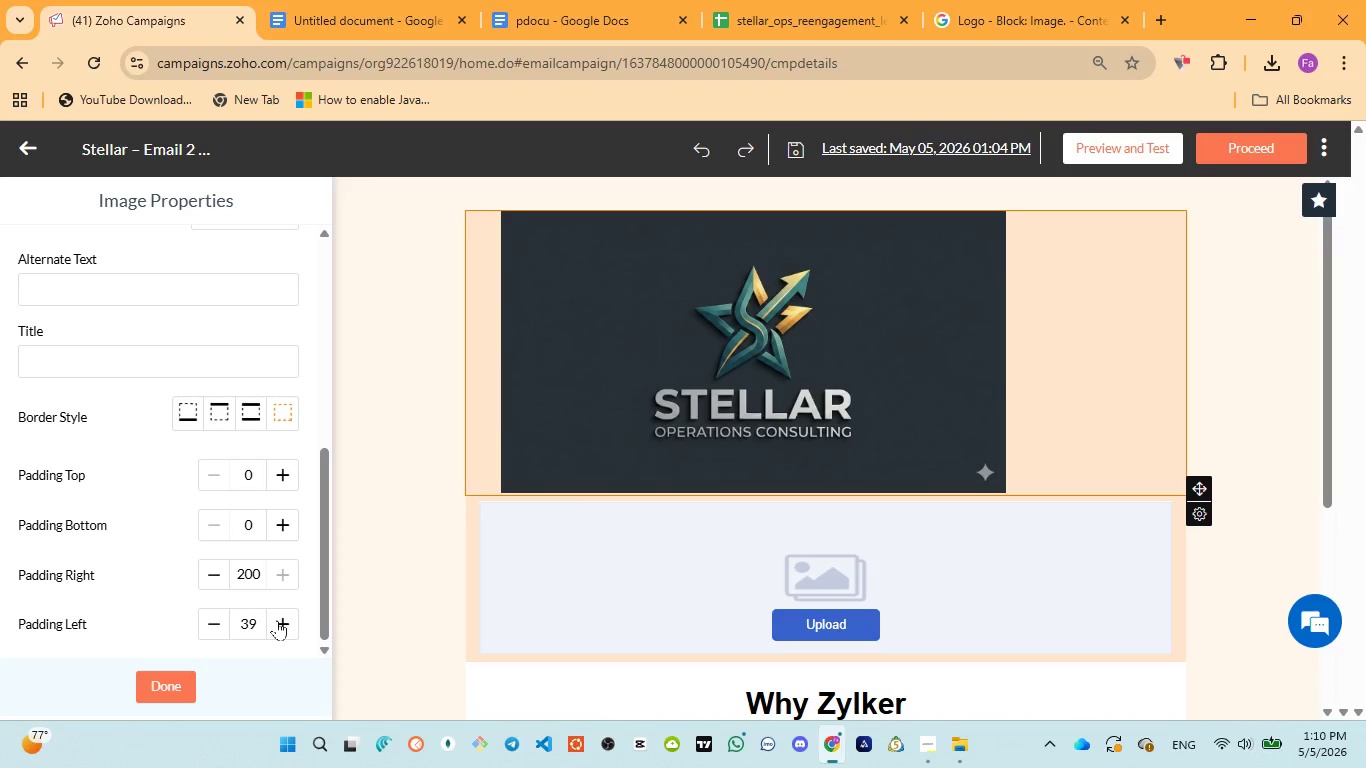 
triple_click([277, 620])
 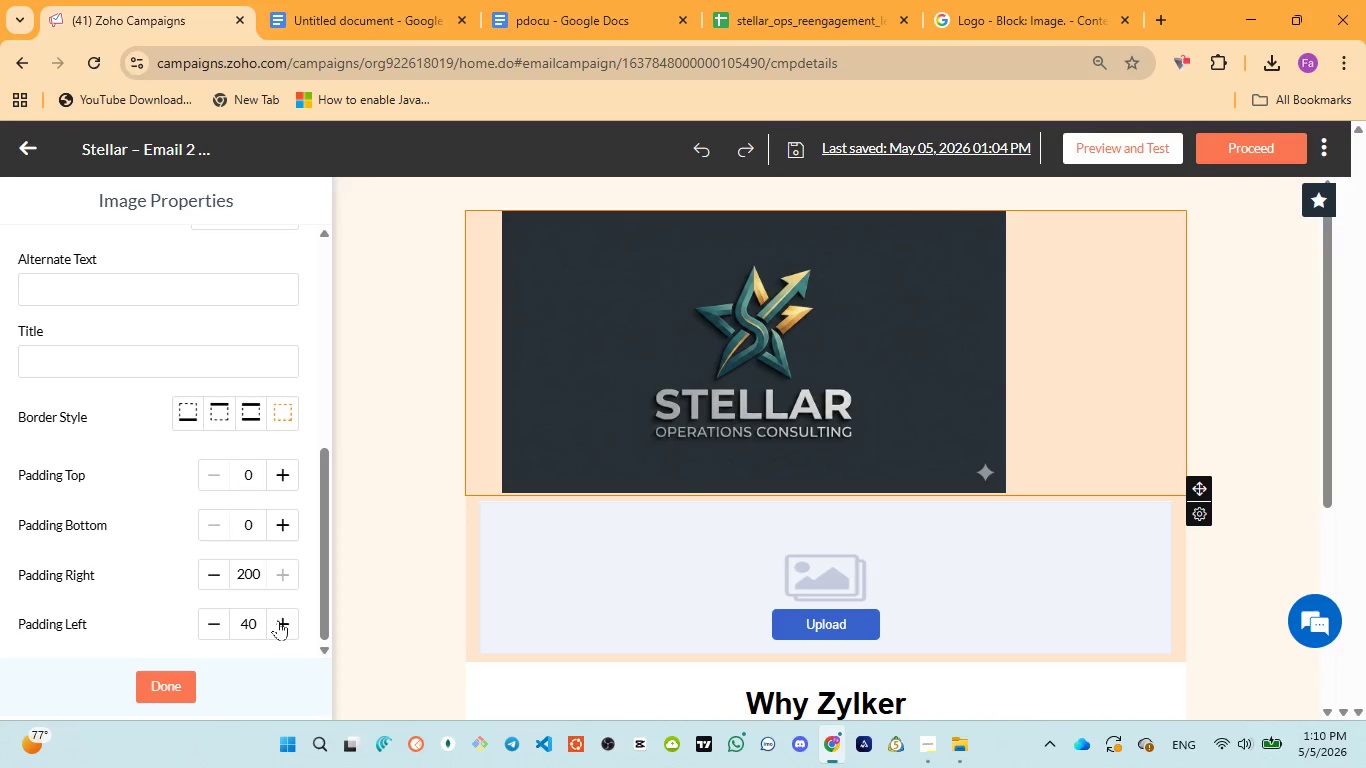 
triple_click([278, 620])
 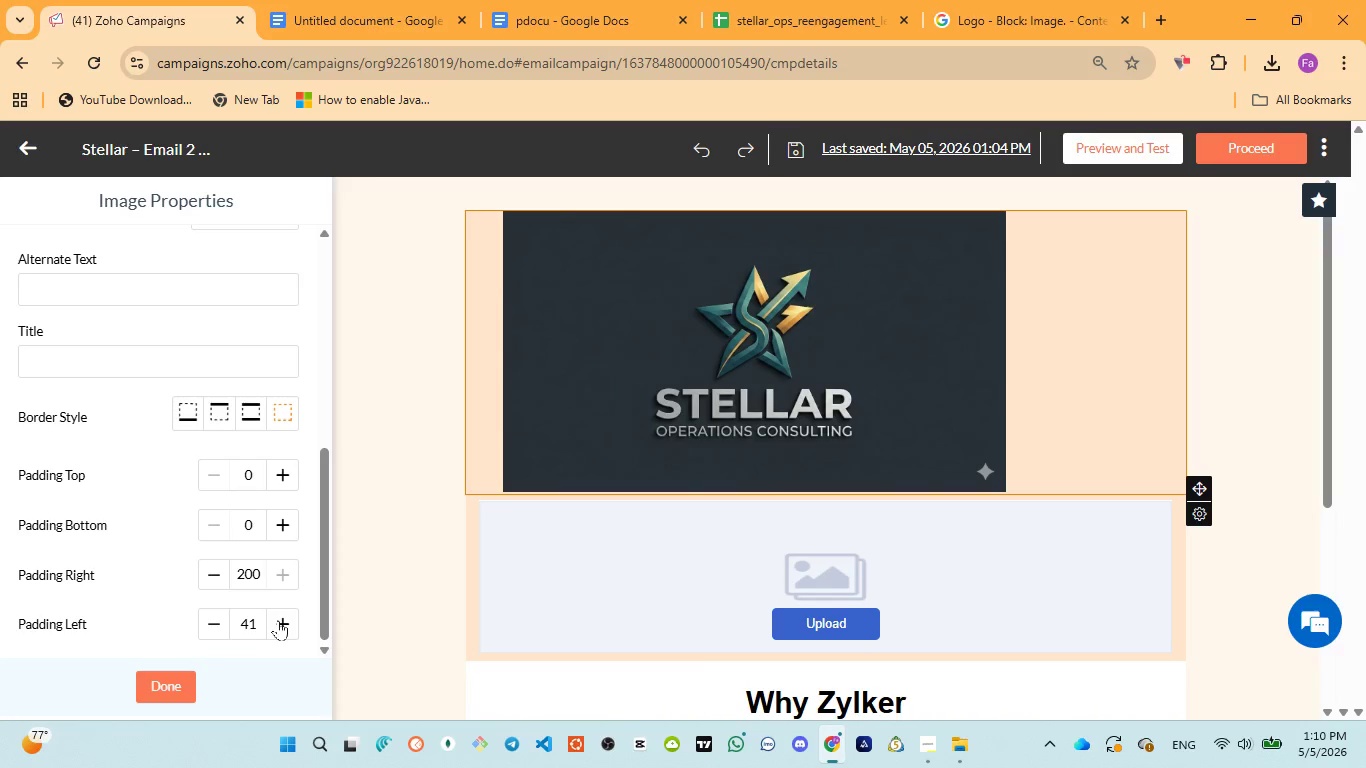 
triple_click([278, 620])
 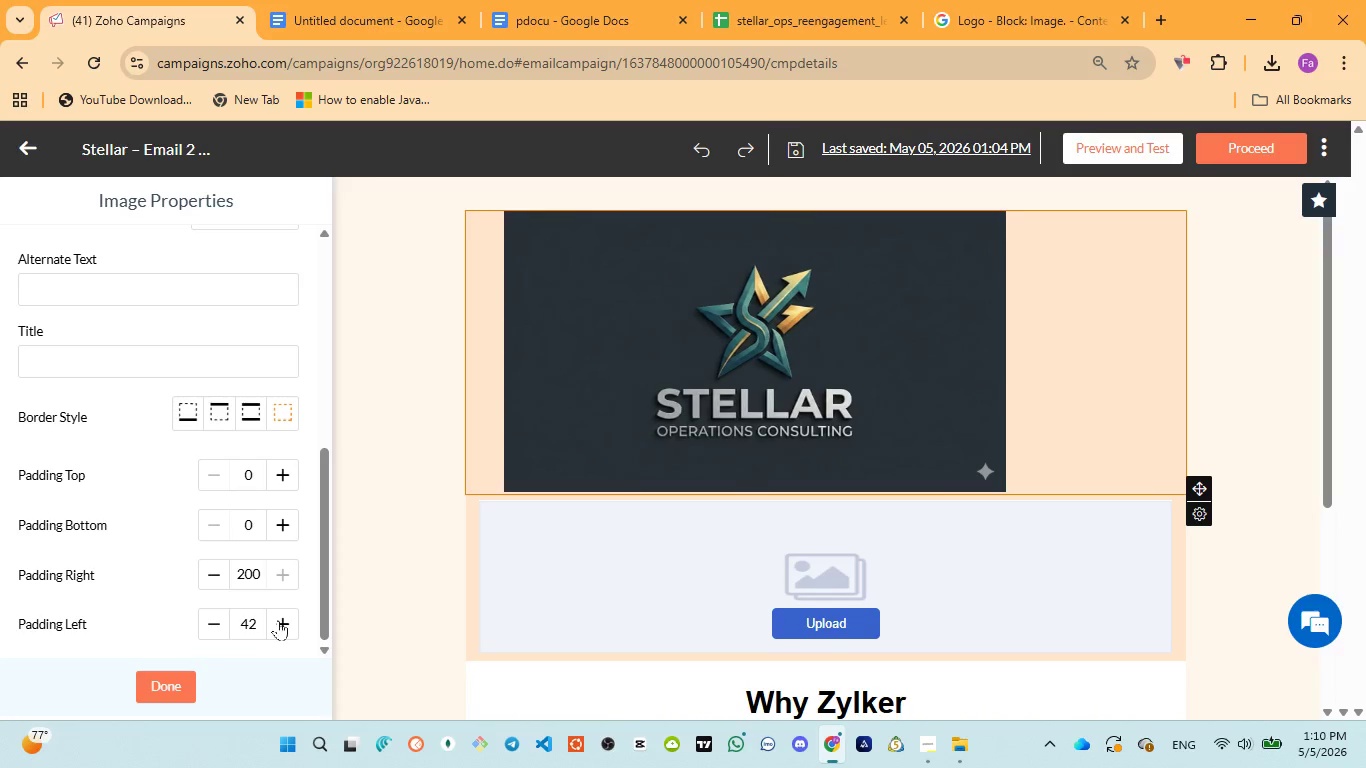 
triple_click([278, 620])
 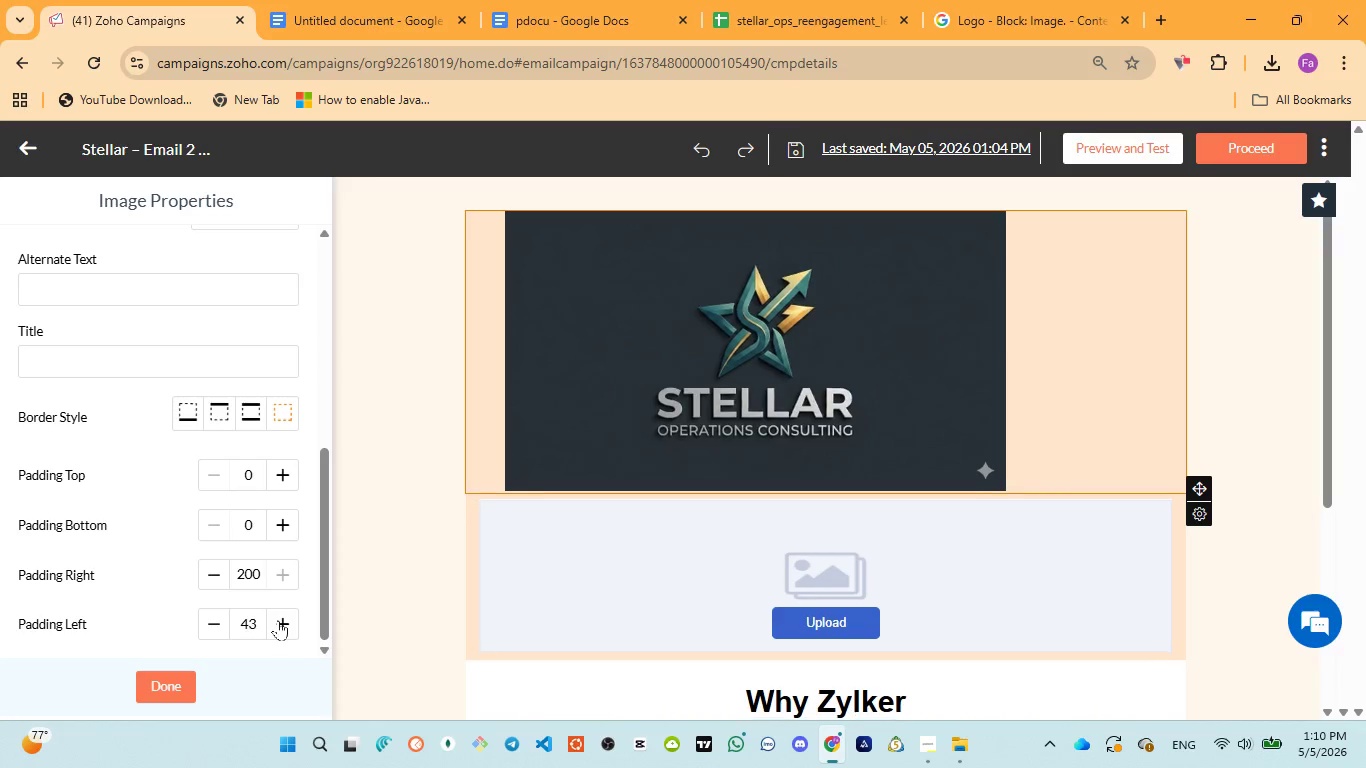 
triple_click([278, 620])
 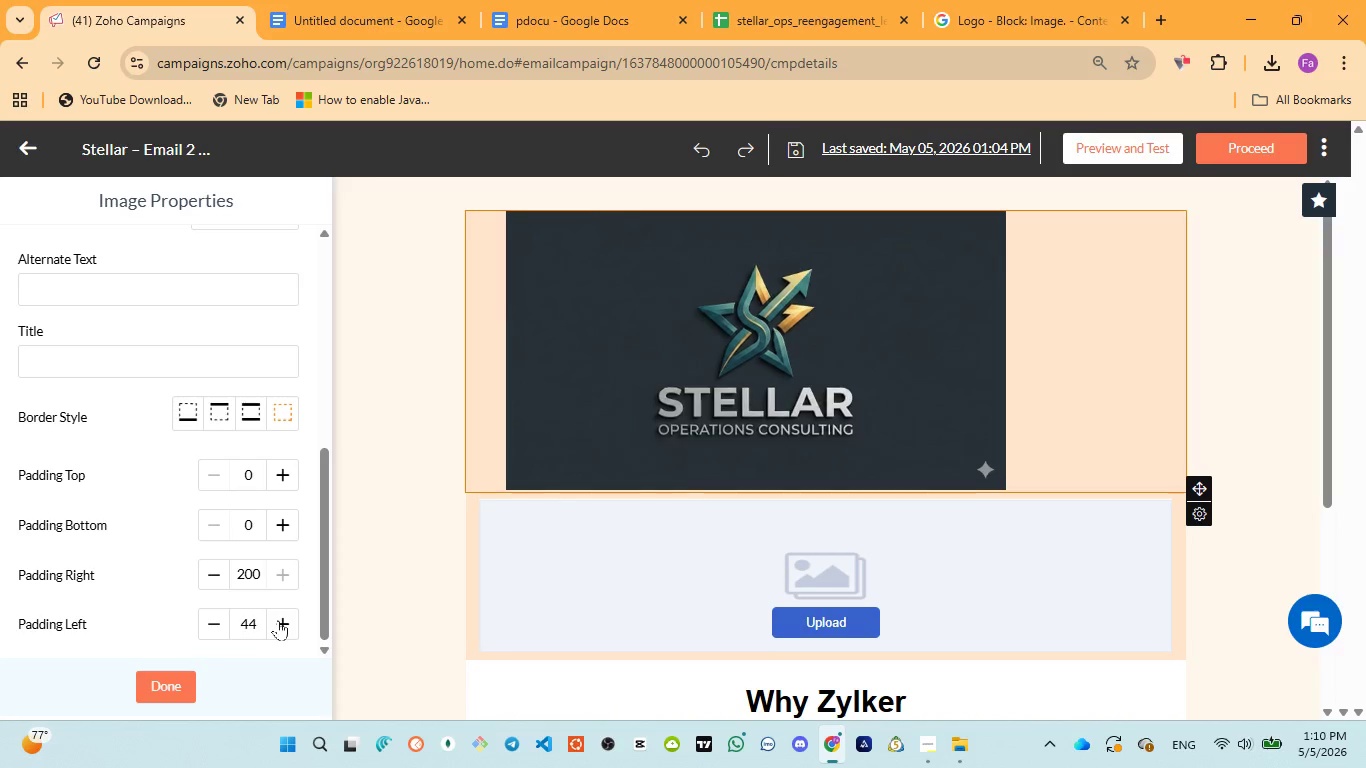 
triple_click([278, 620])
 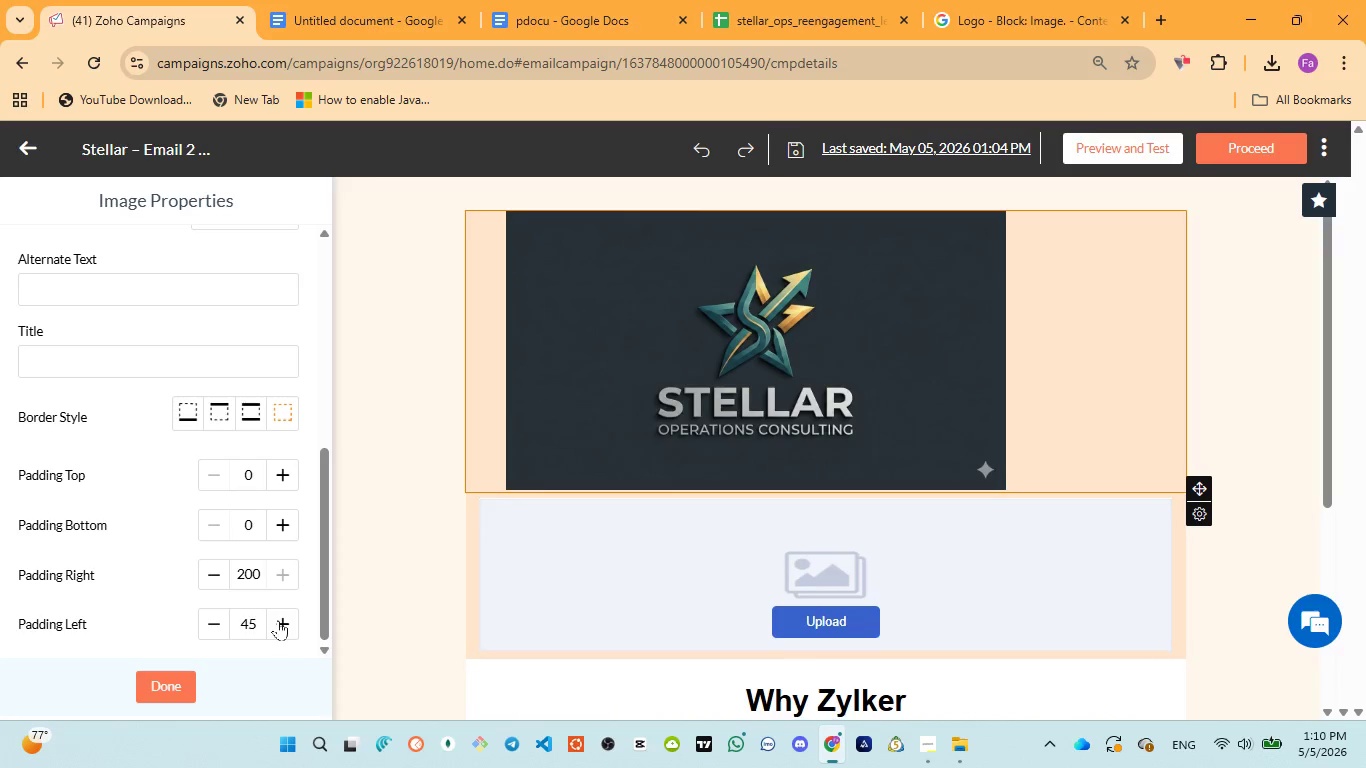 
triple_click([278, 620])
 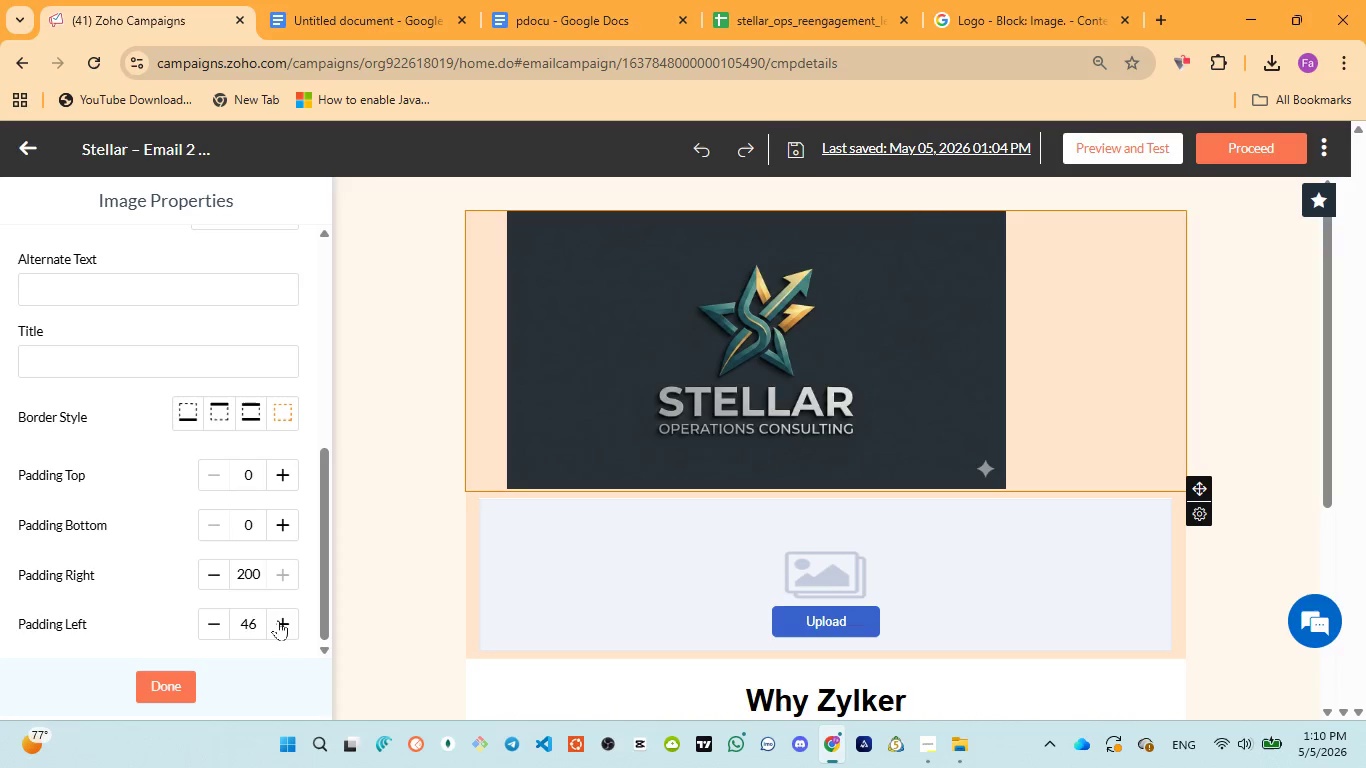 
triple_click([278, 620])
 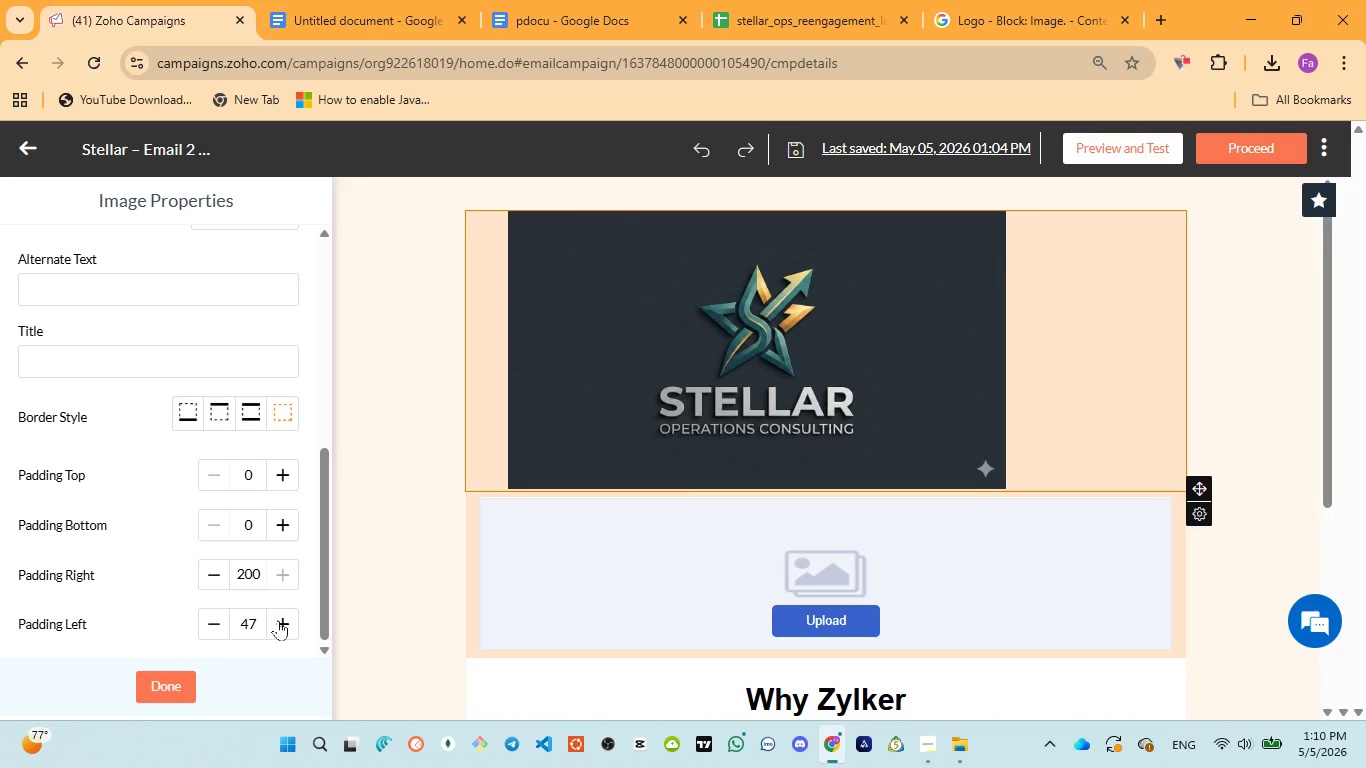 
triple_click([278, 620])
 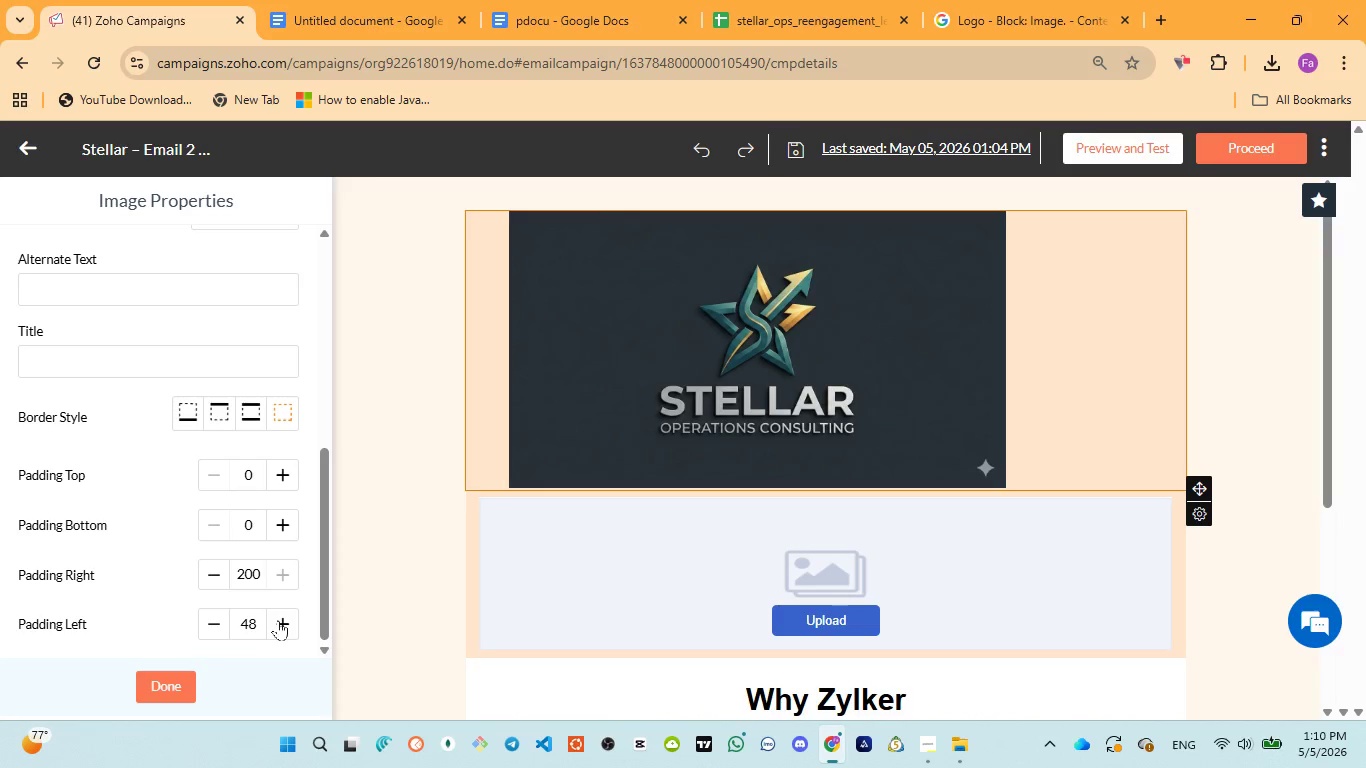 
triple_click([278, 620])
 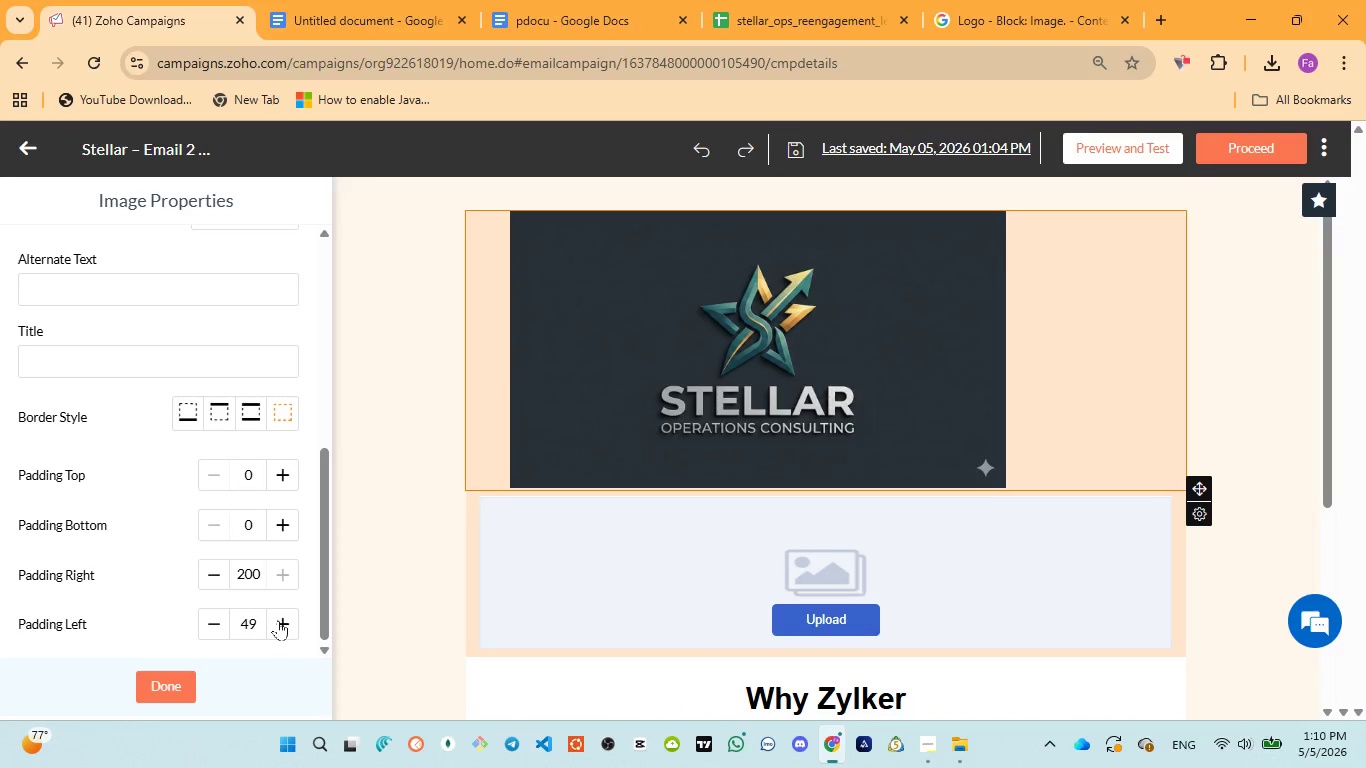 
triple_click([278, 620])
 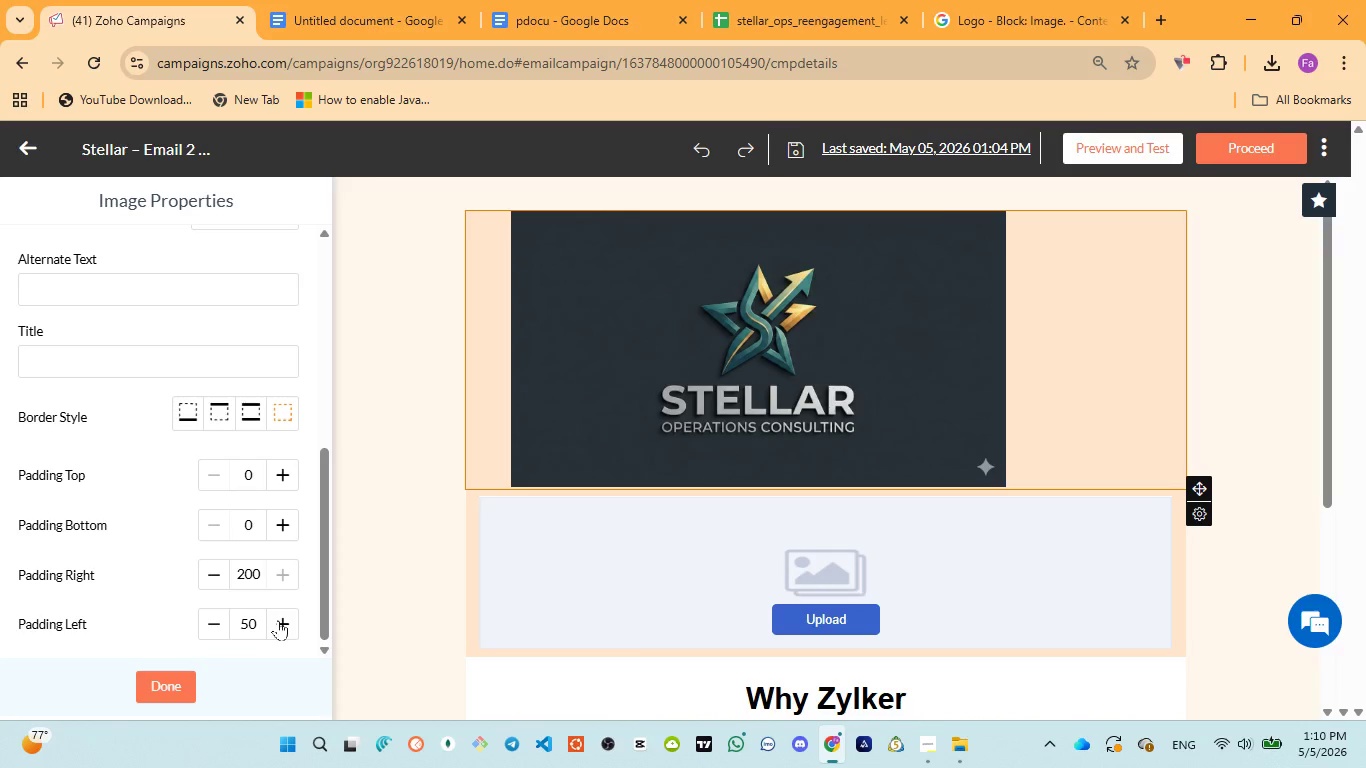 
triple_click([278, 620])
 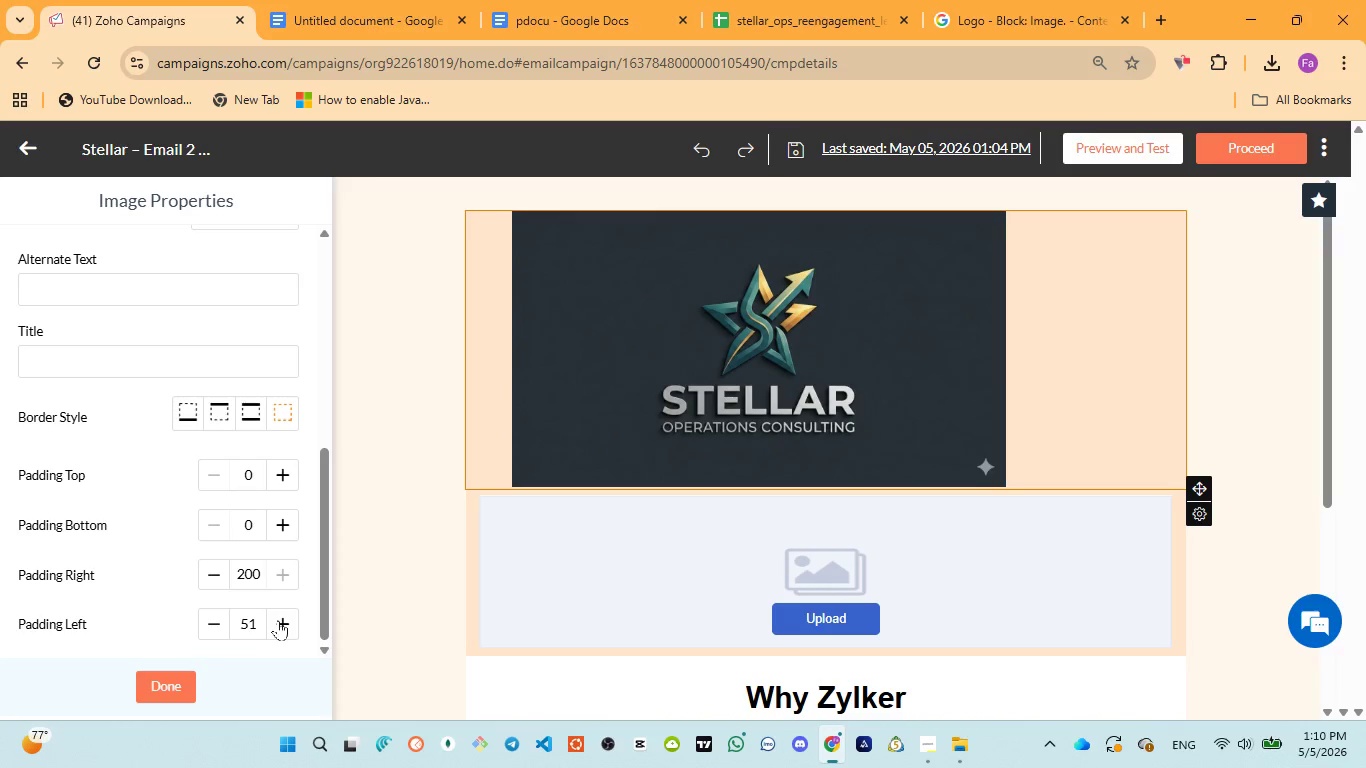 
triple_click([278, 620])
 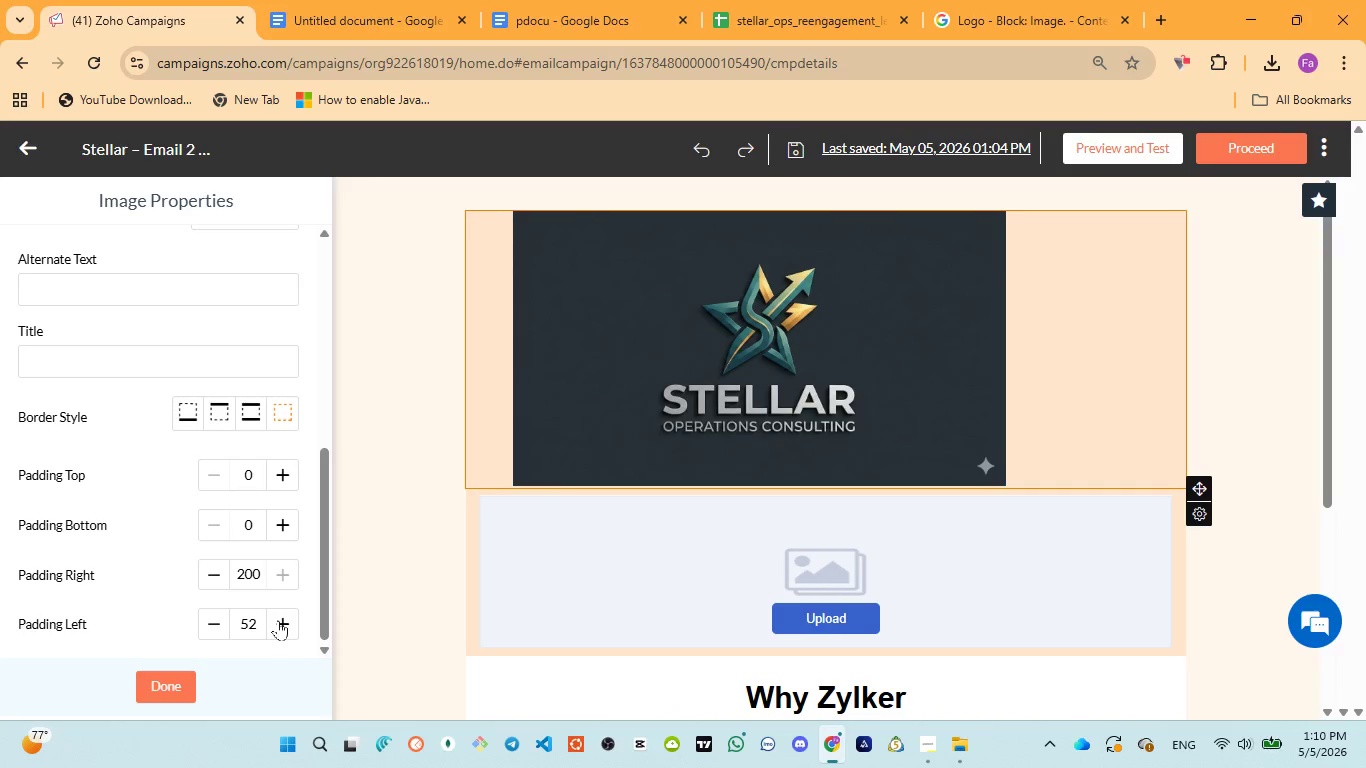 
triple_click([278, 620])
 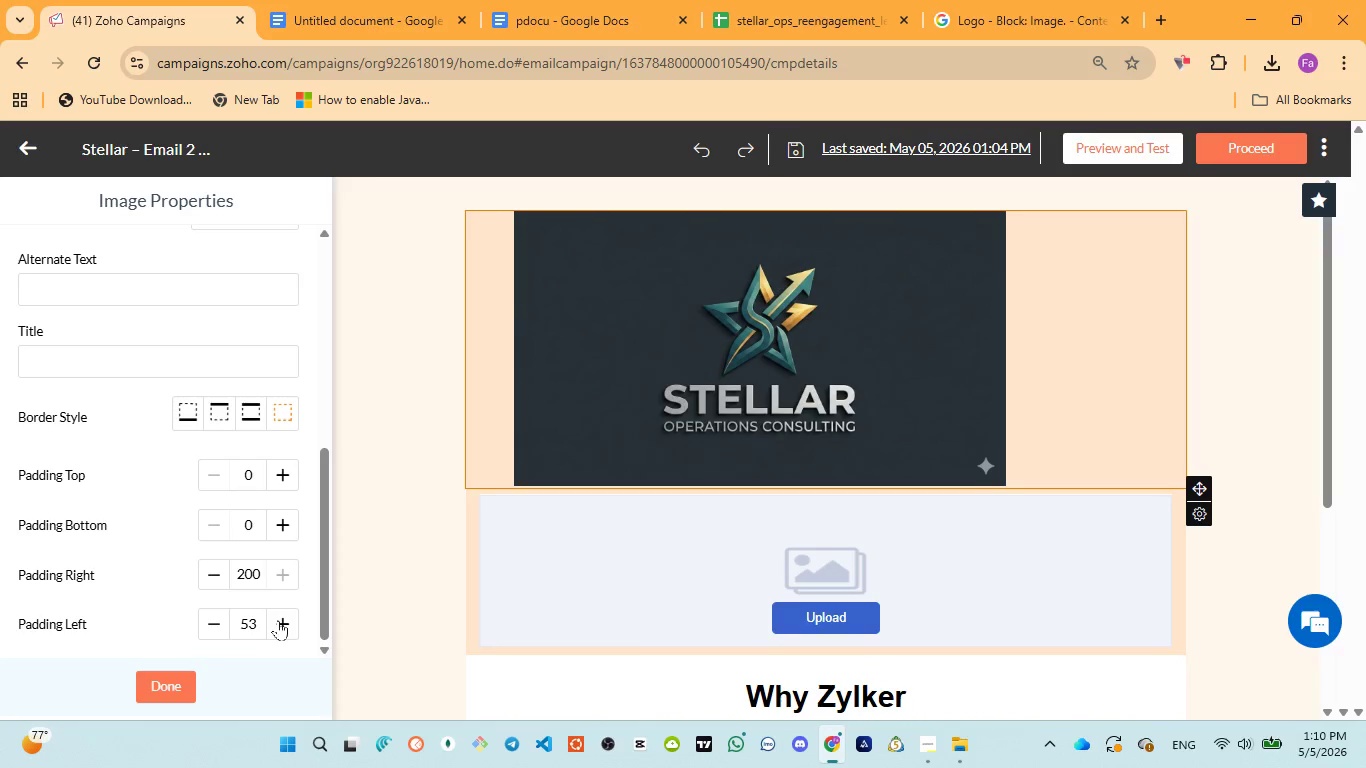 
triple_click([278, 620])
 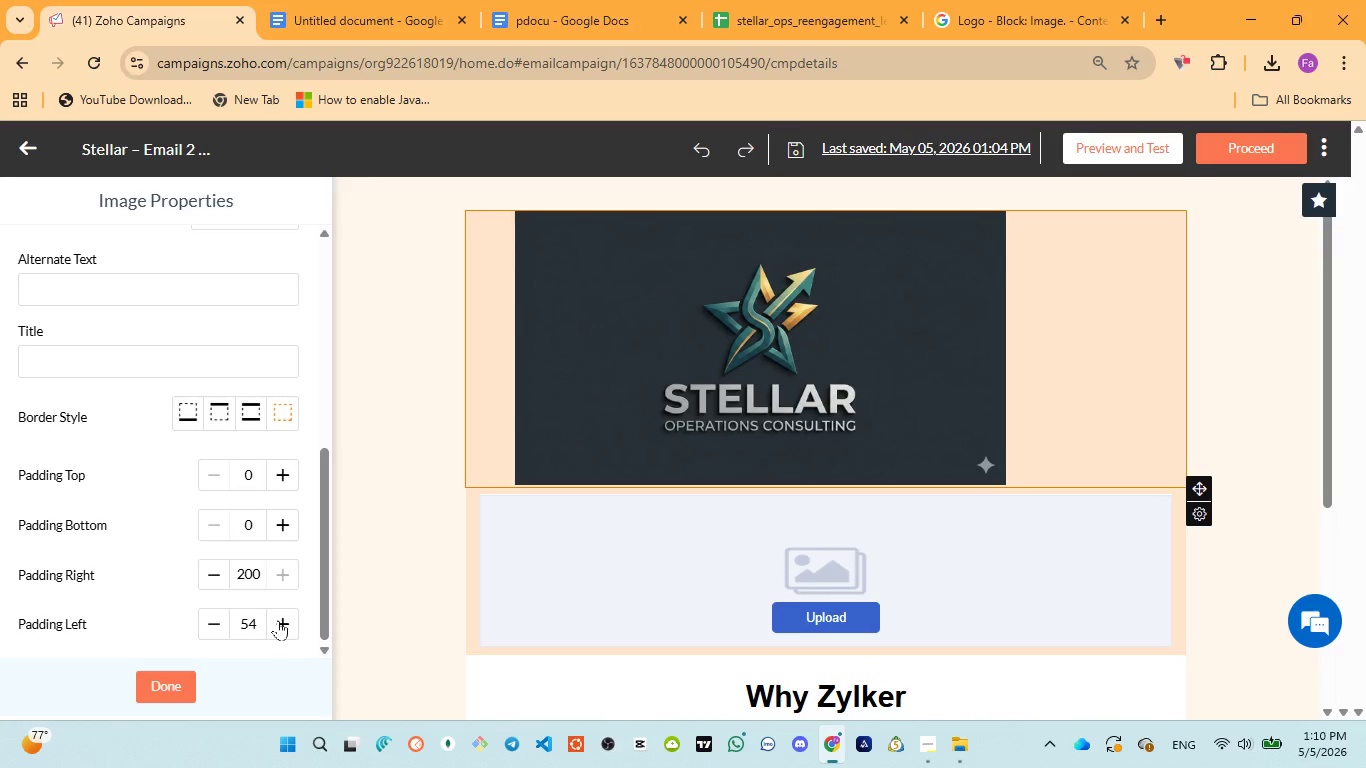 
triple_click([278, 620])
 